 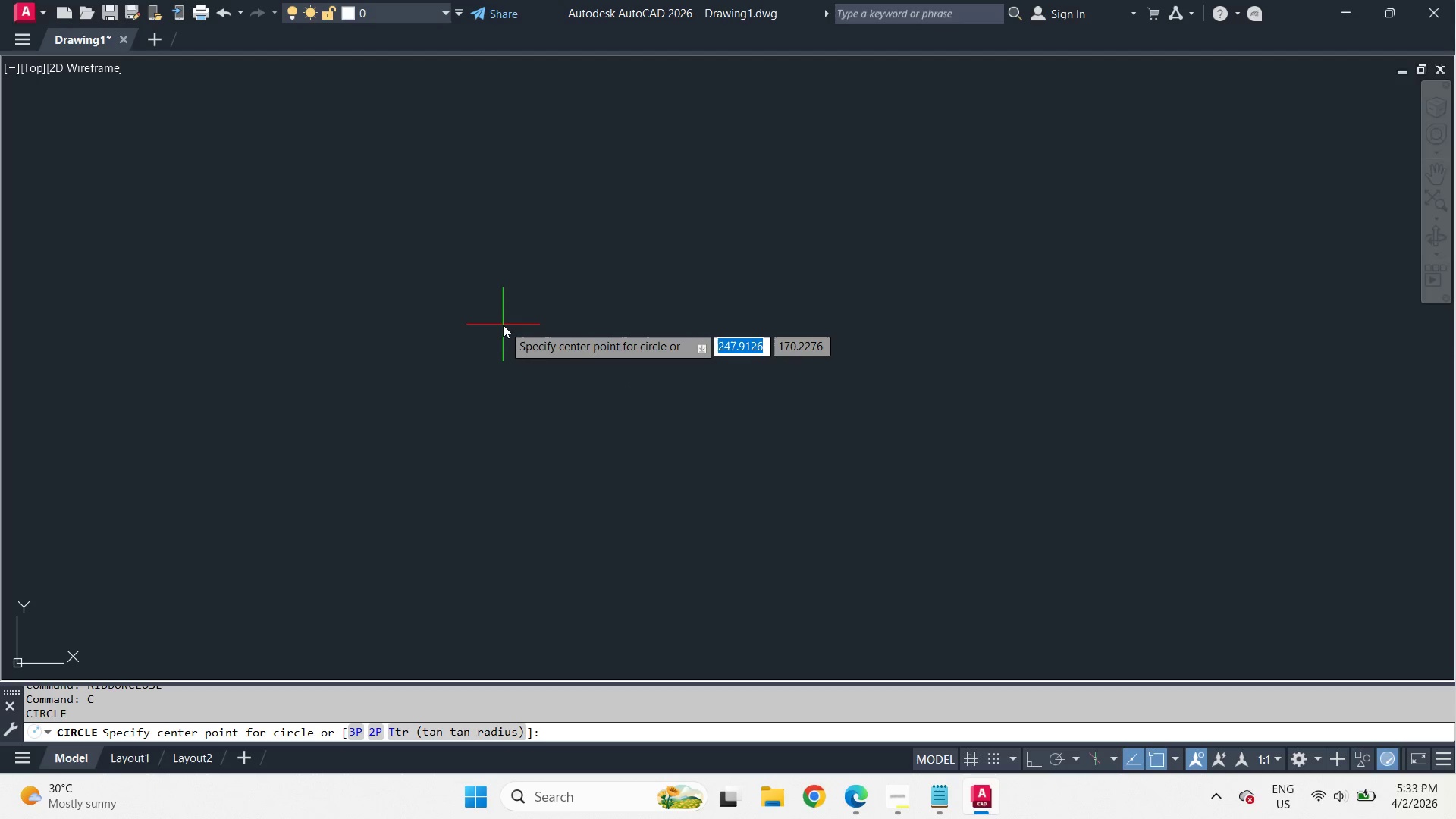 
key(Numpad0)
 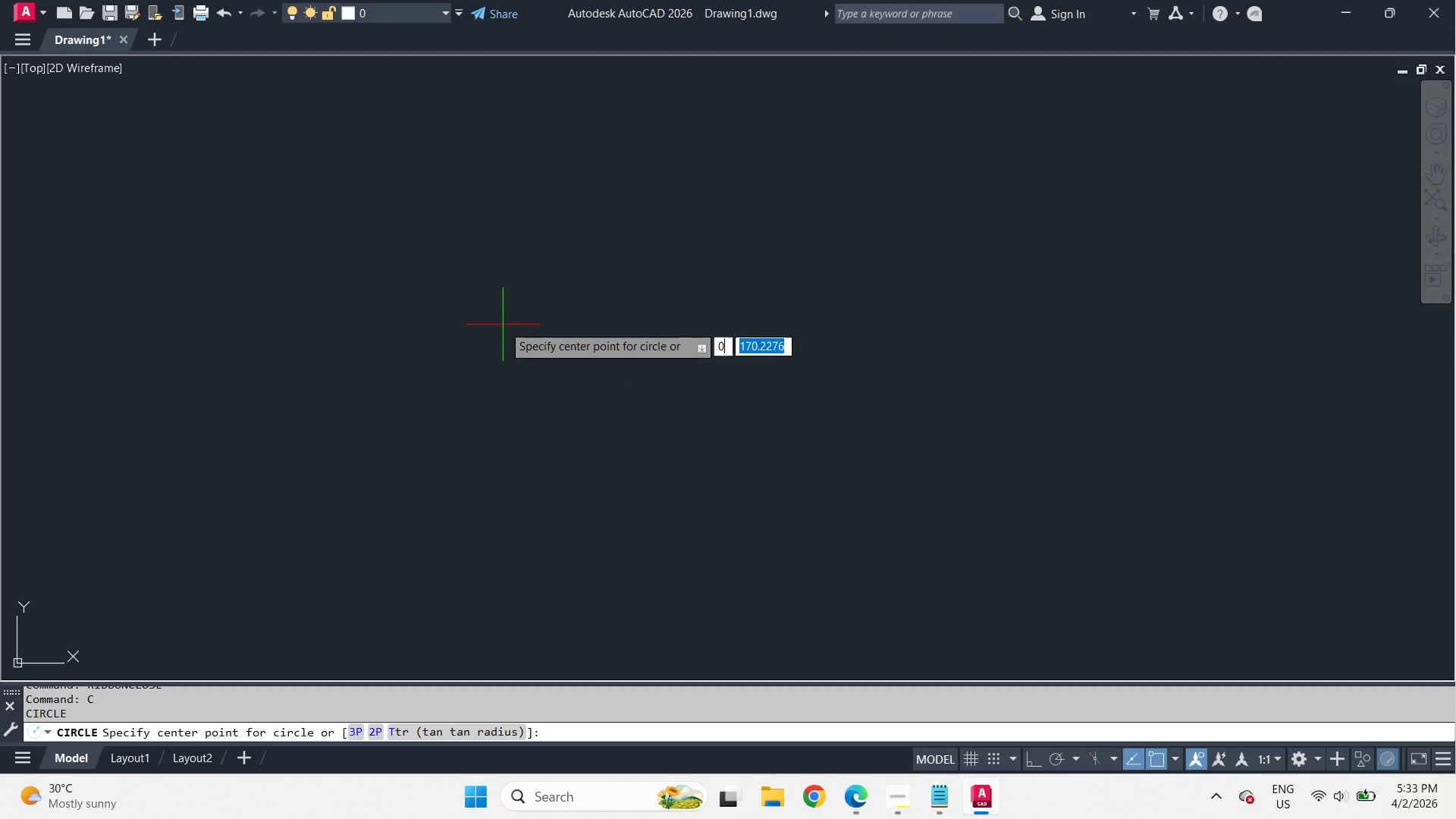 
key(Comma)
 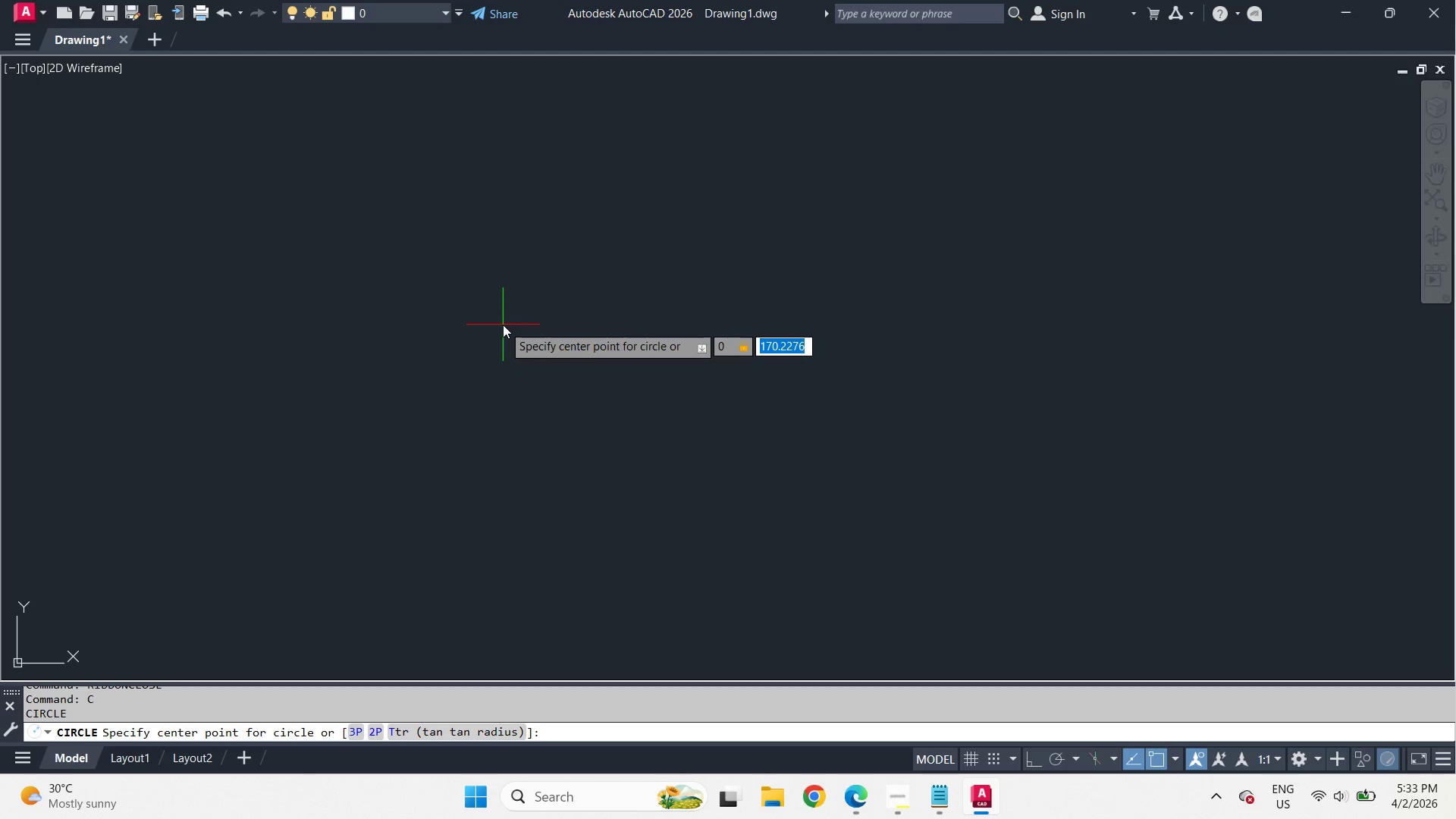 
key(Numpad0)
 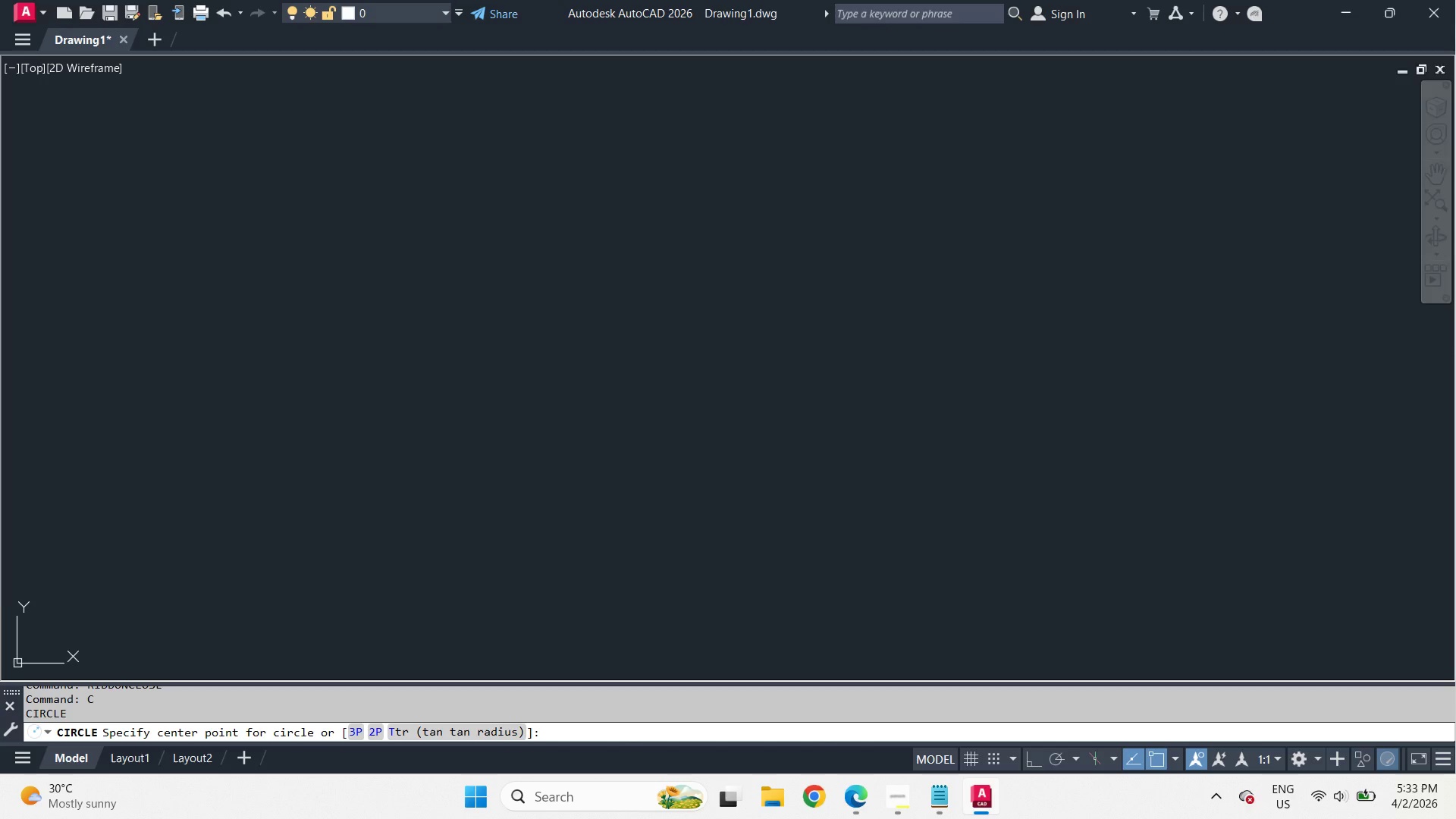 
key(NumpadEnter)
 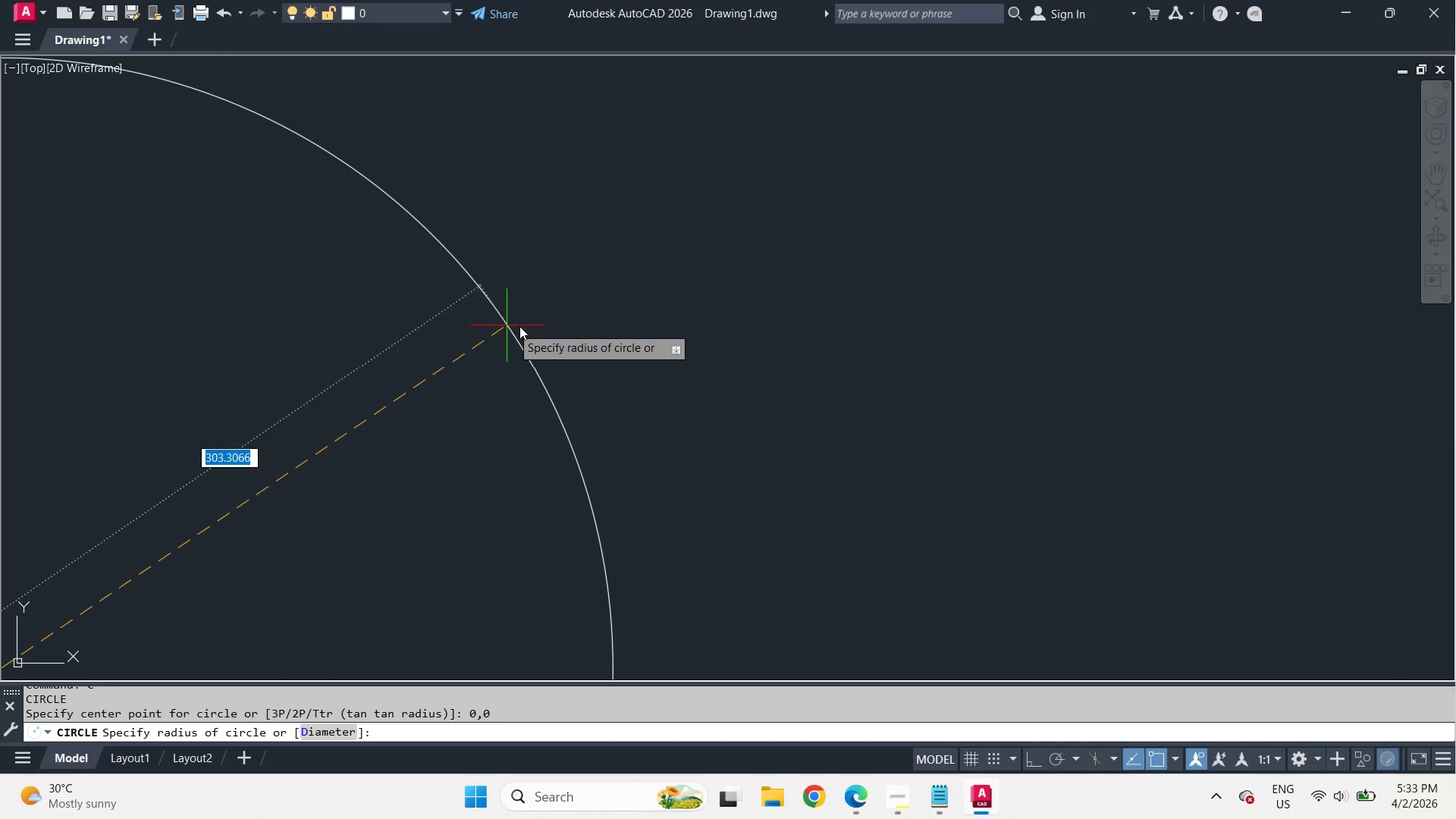 
key(D)
 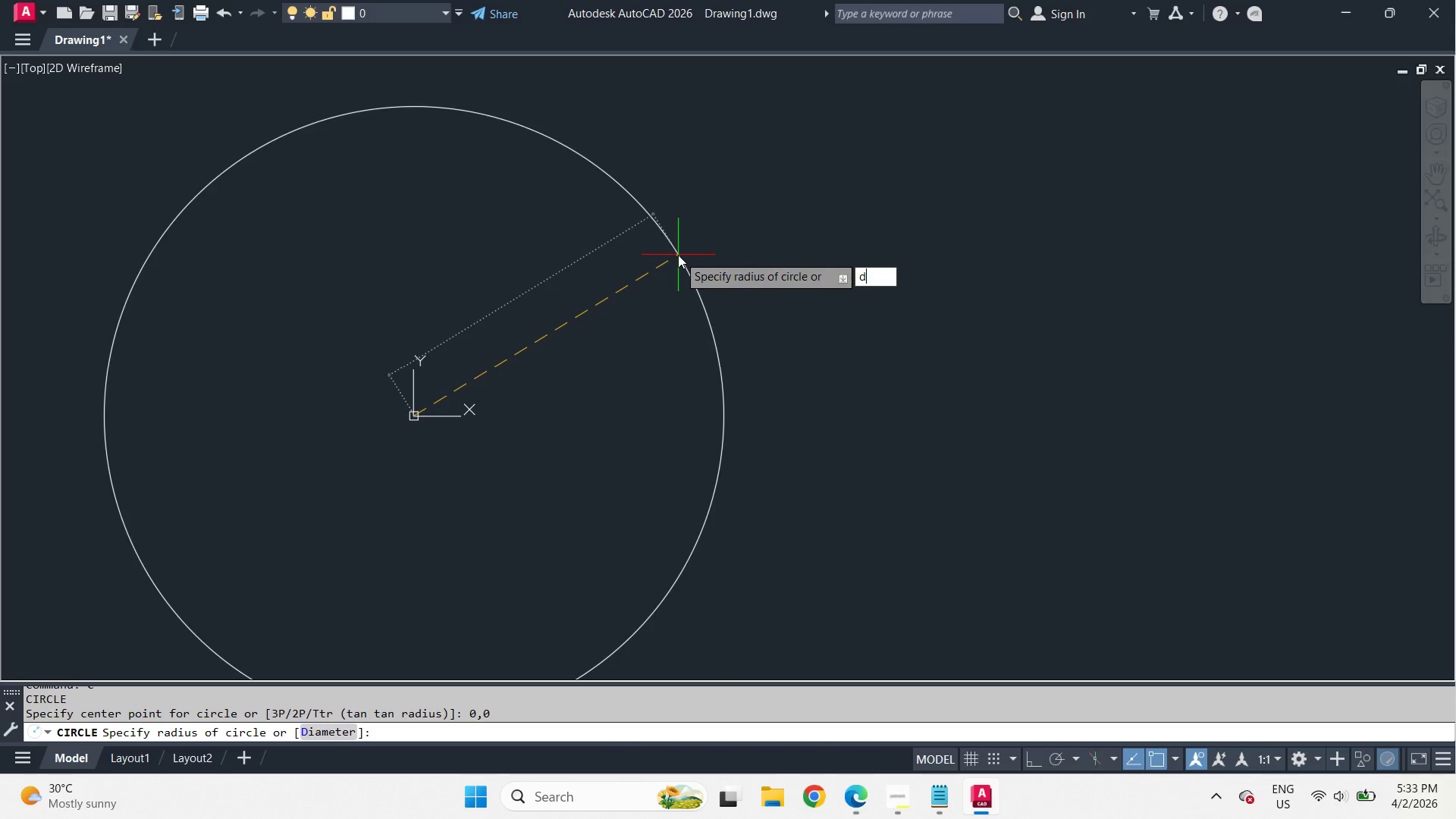 
key(Space)
 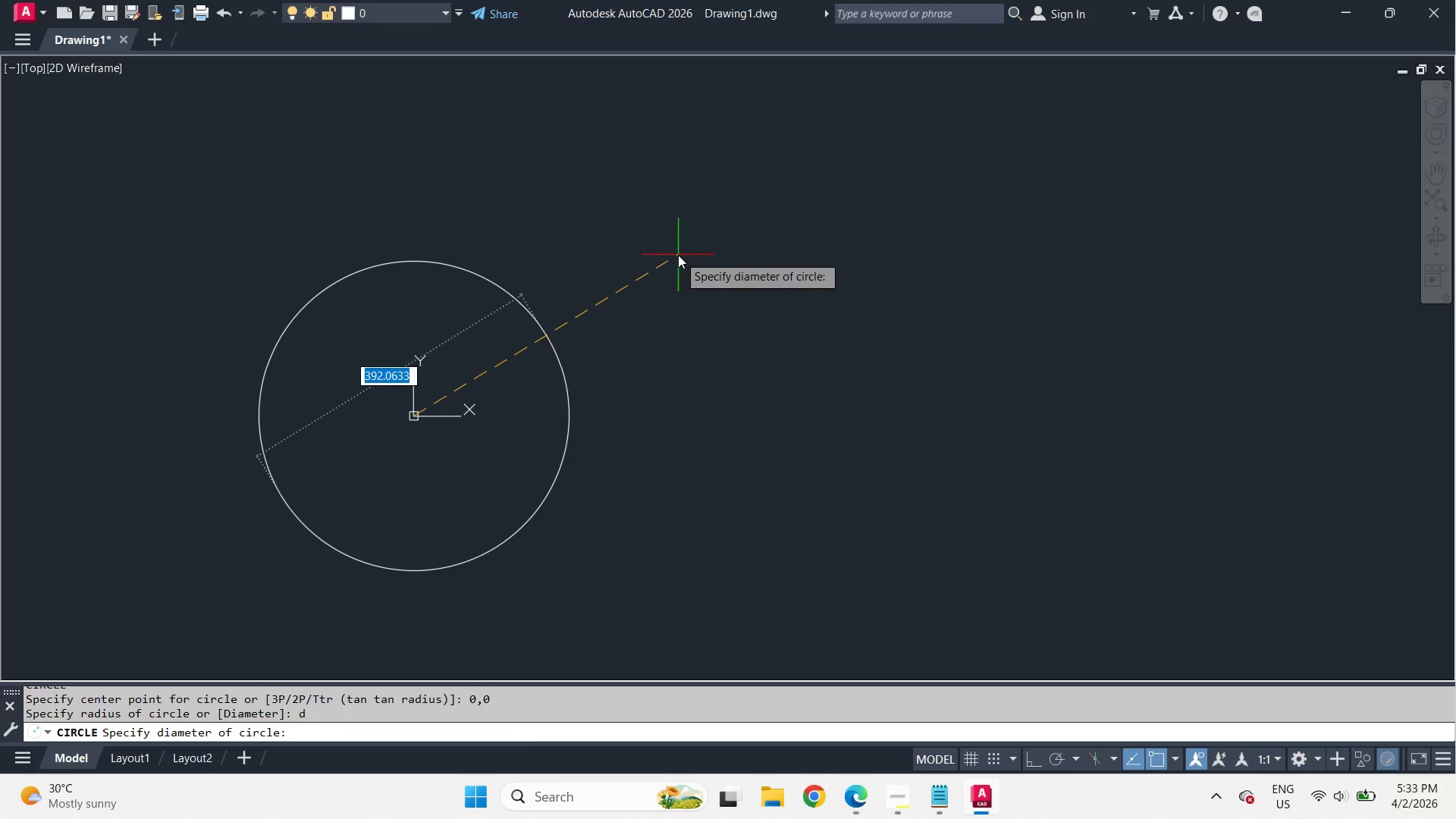 
scroll: coordinate [678, 255], scroll_direction: down, amount: 2.0
 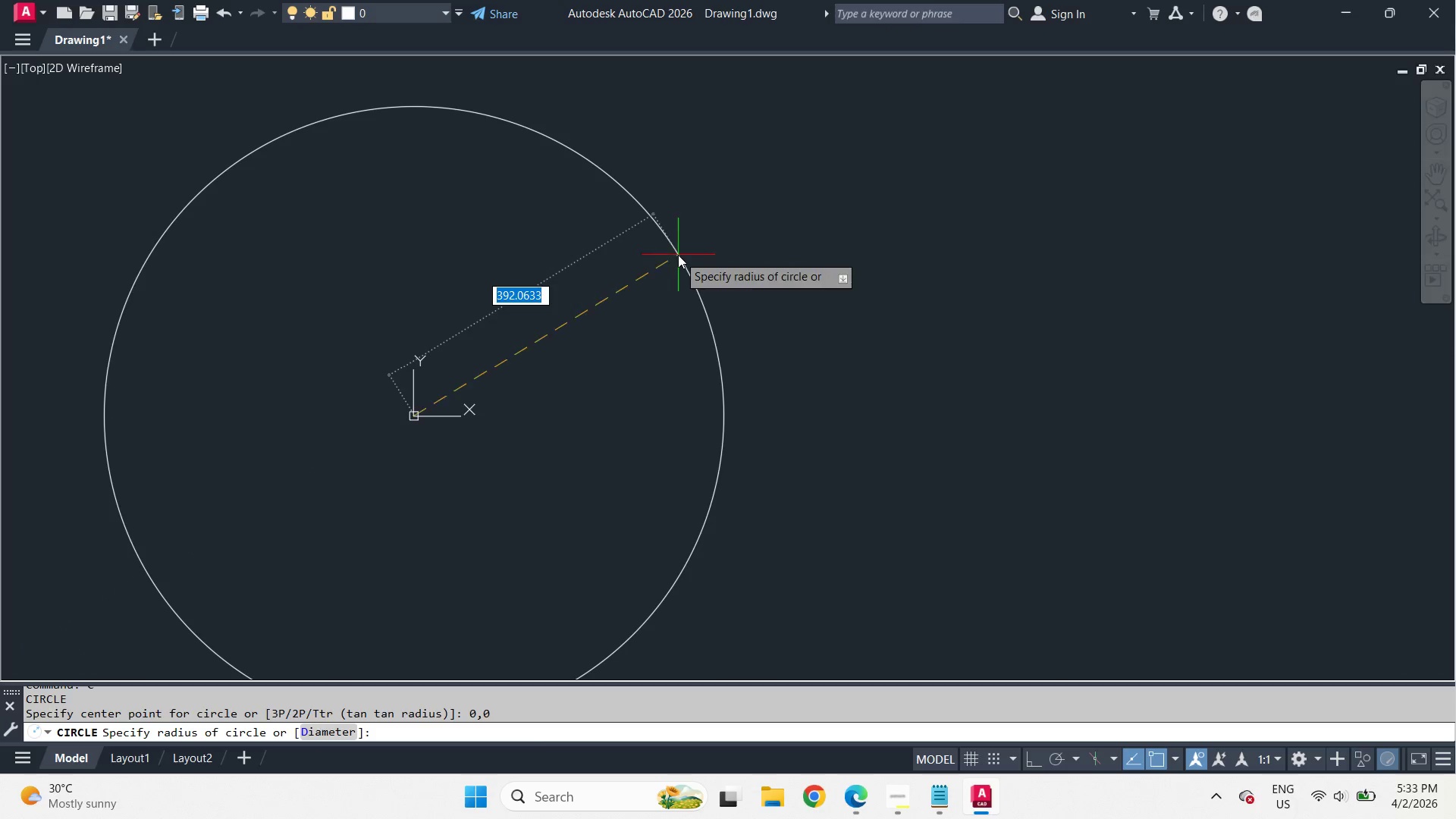 
key(Numpad1)
 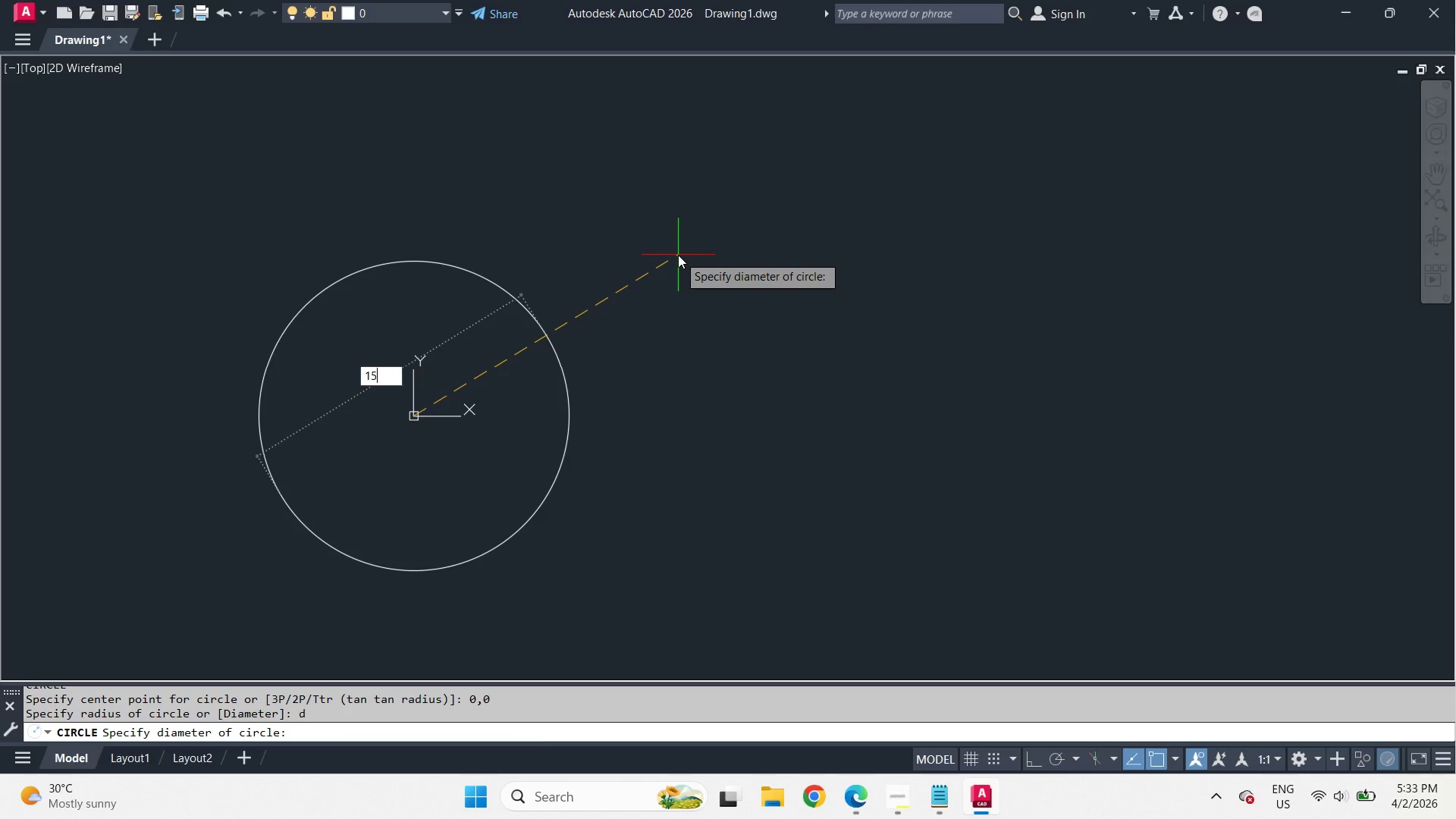 
key(Numpad5)
 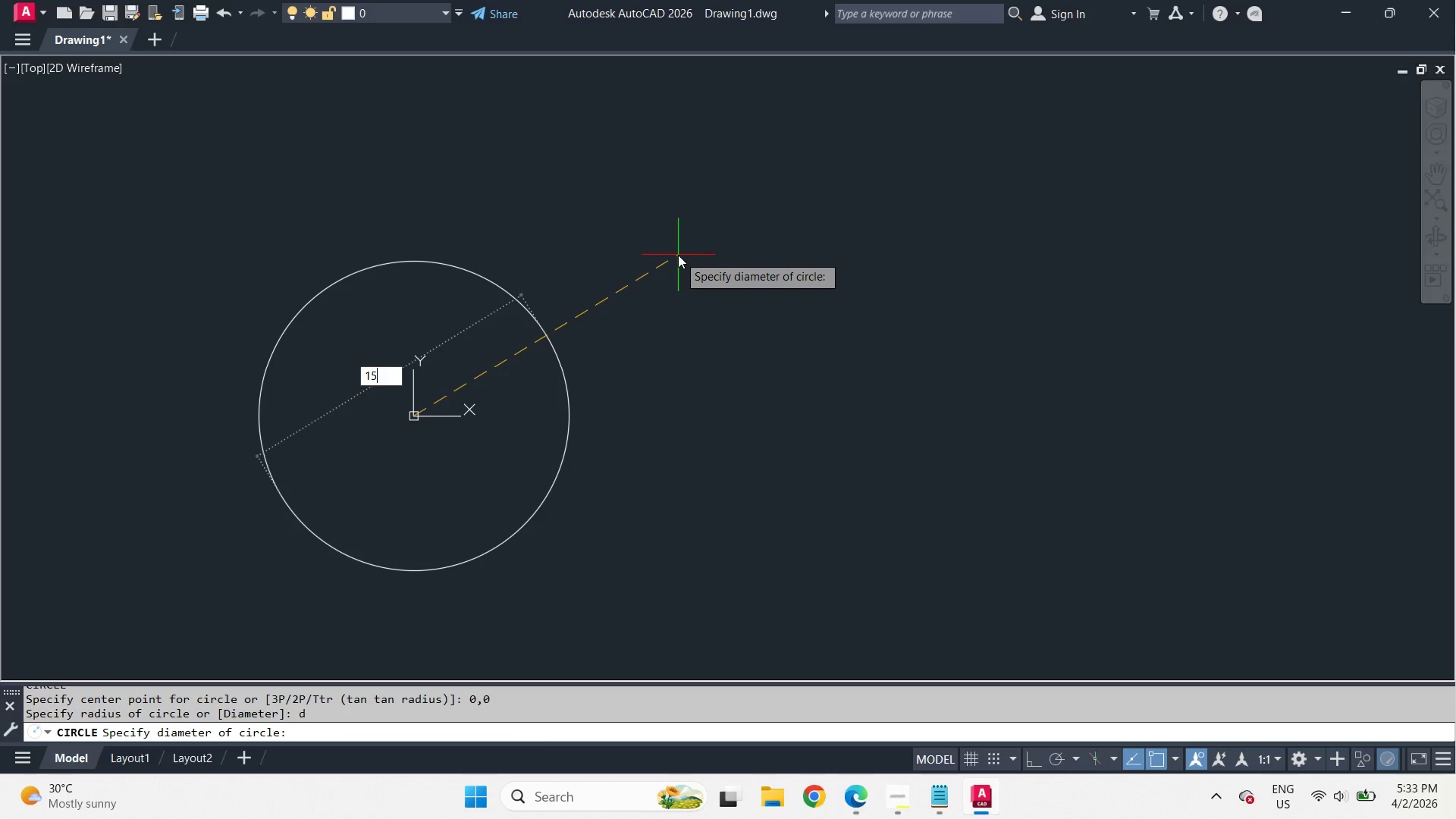 
key(Numpad0)
 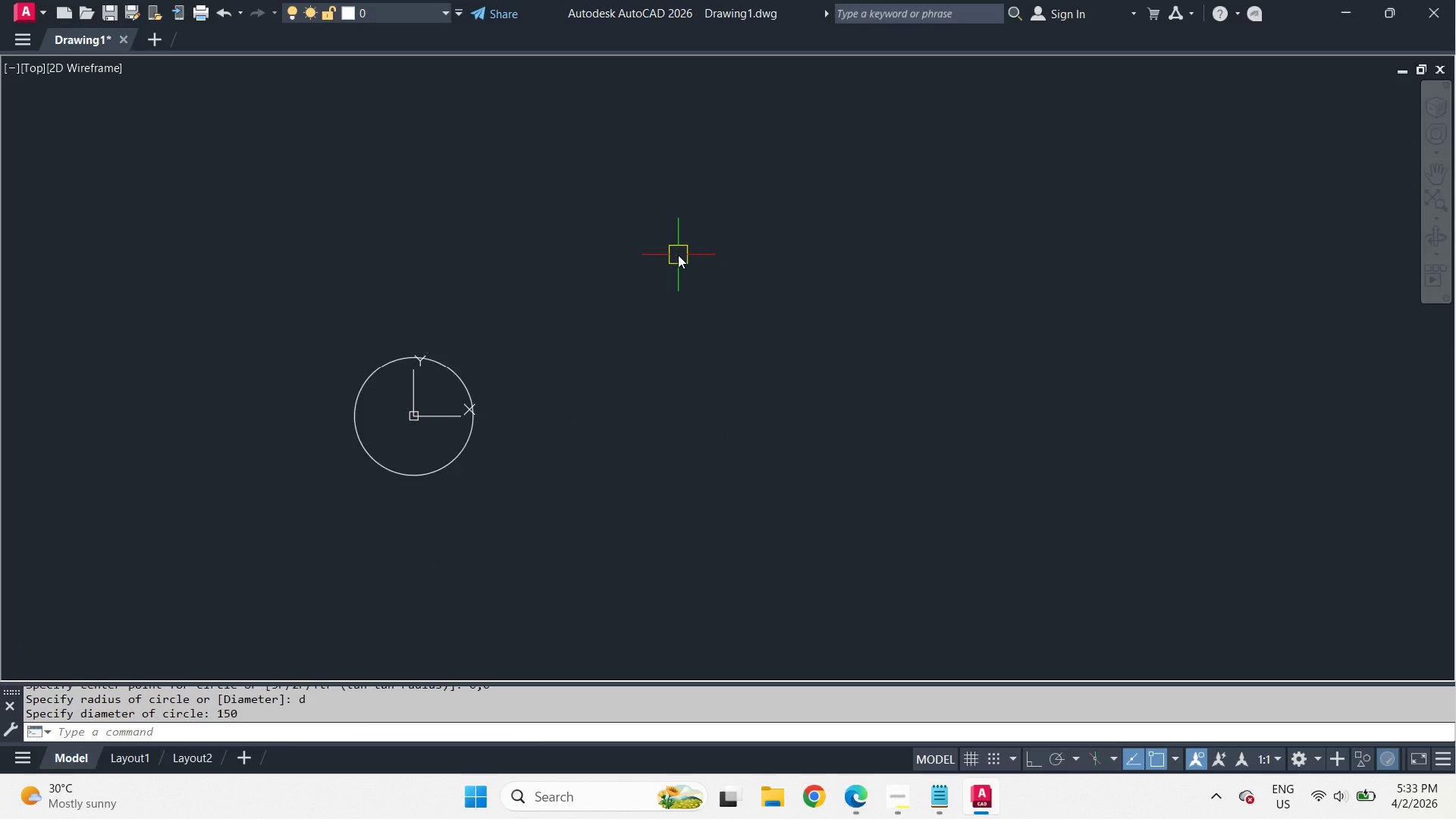 
key(NumpadEnter)
 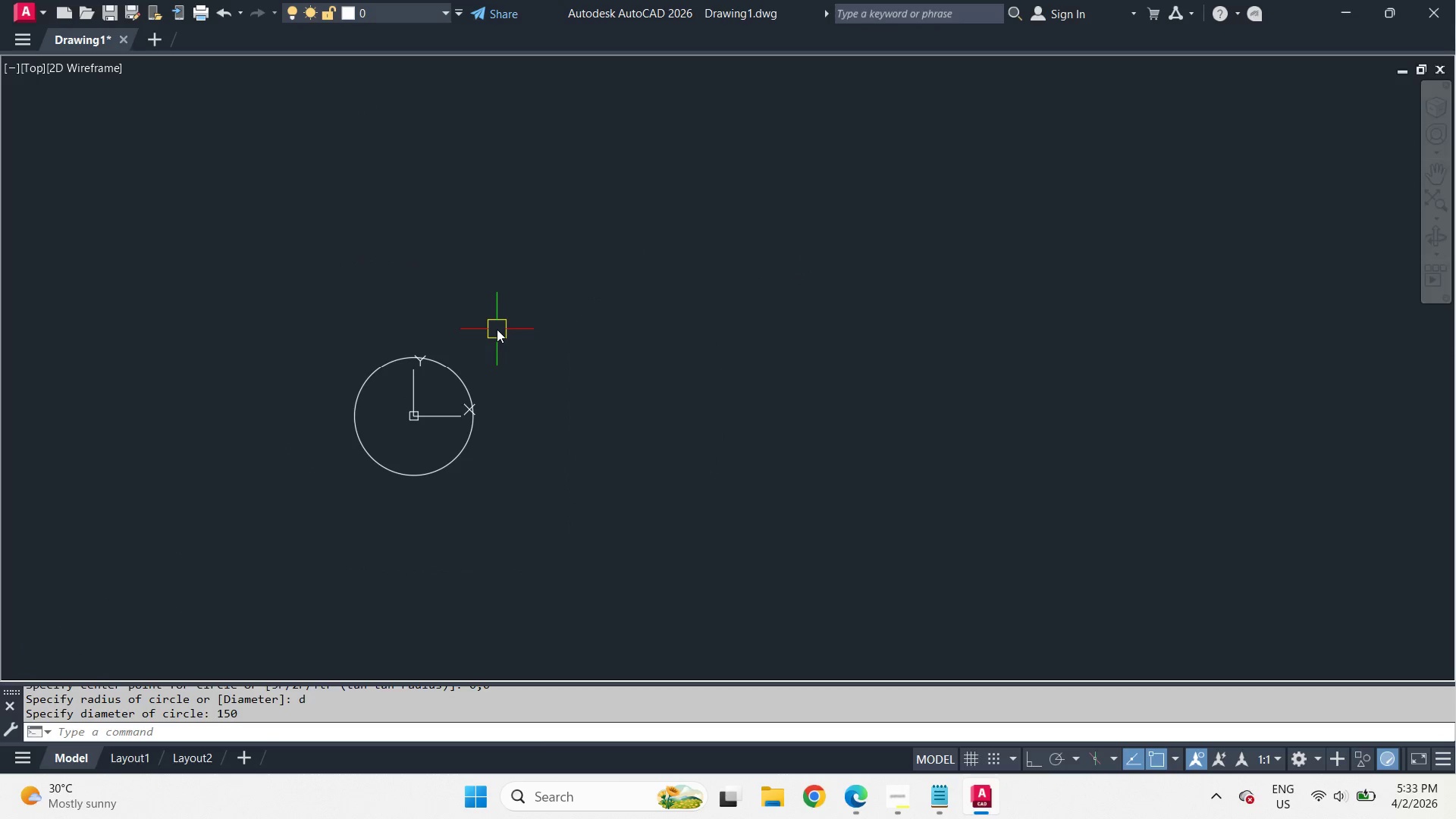 
key(Z)
 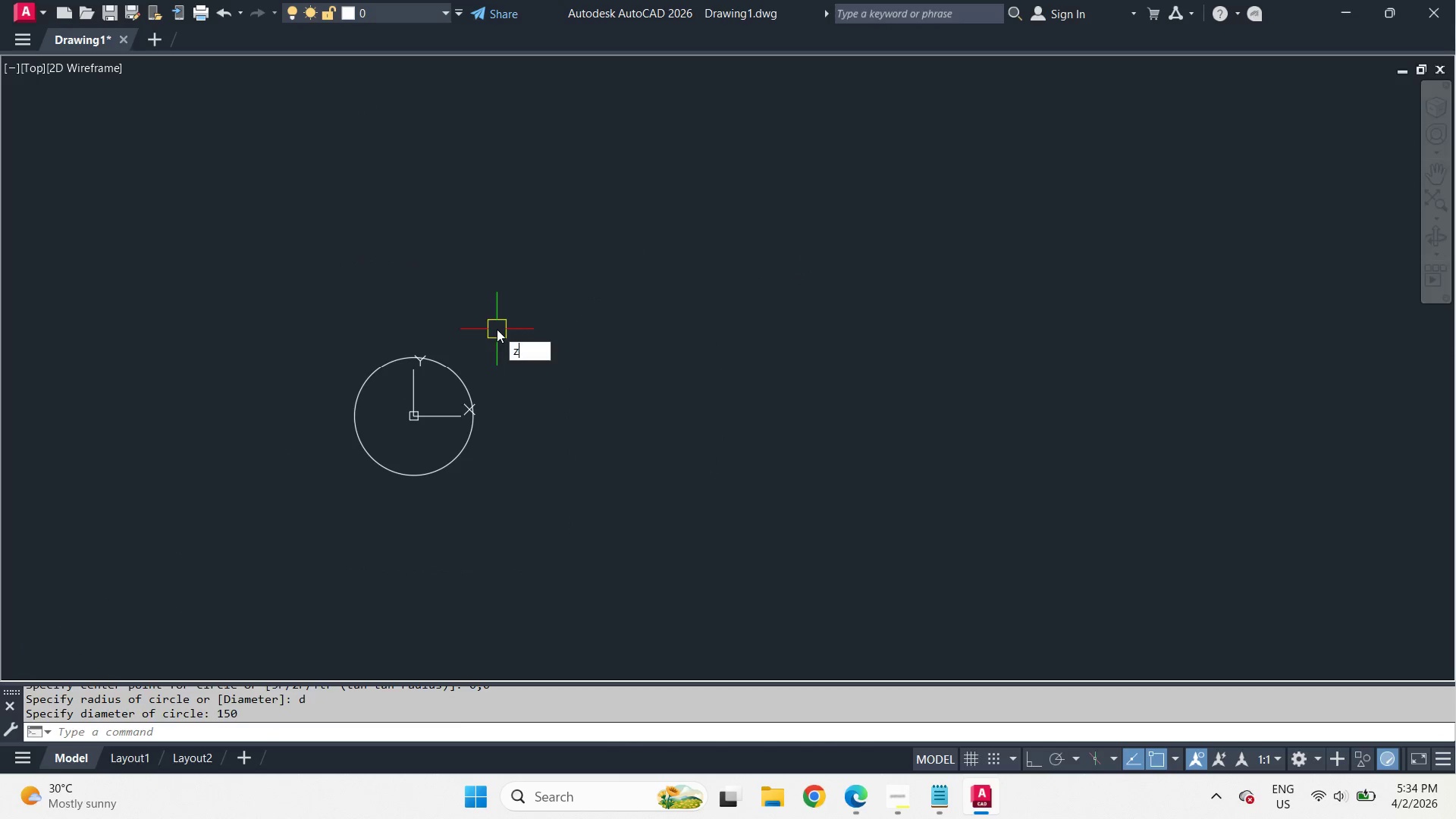 
key(Space)
 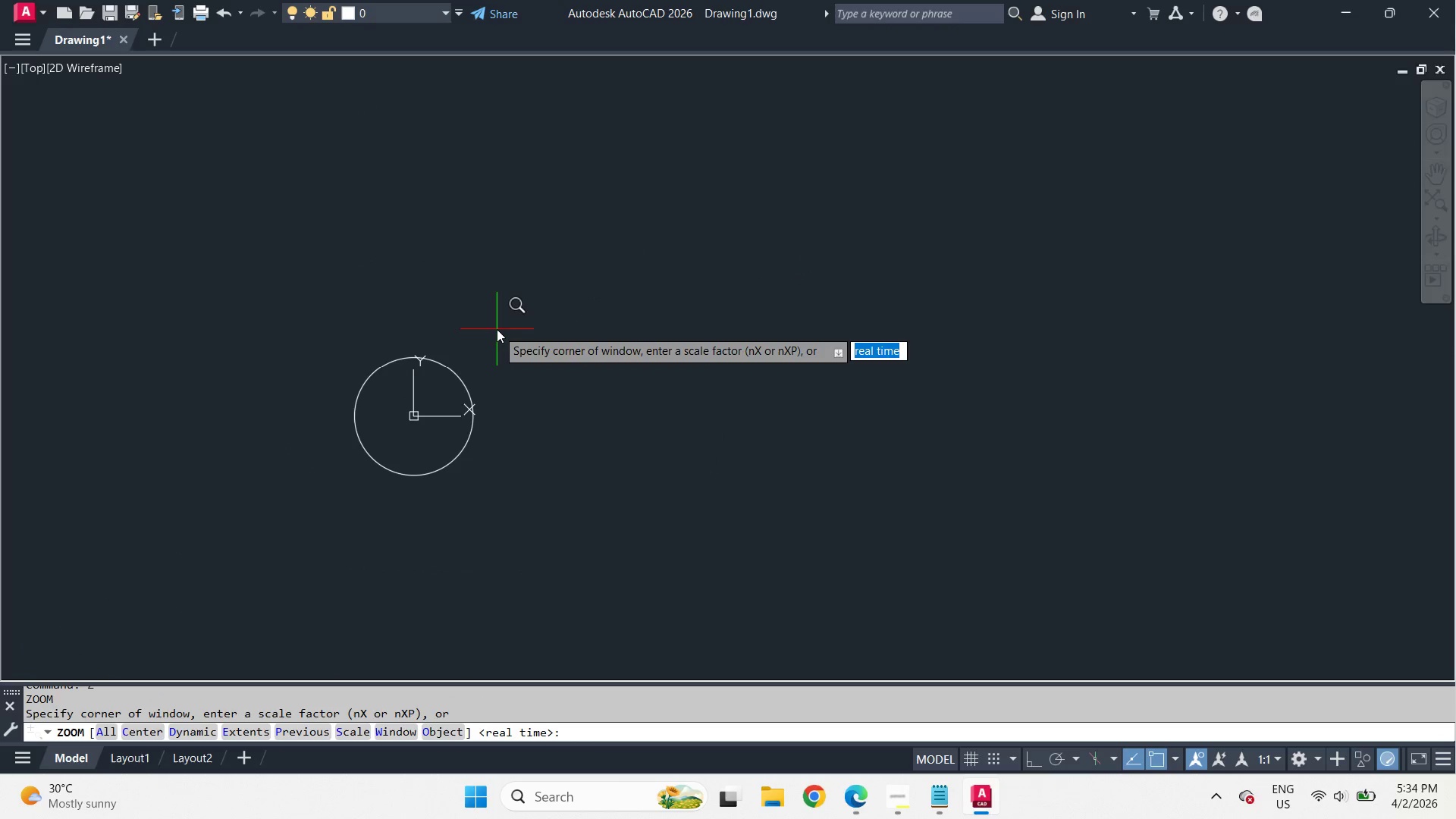 
key(E)
 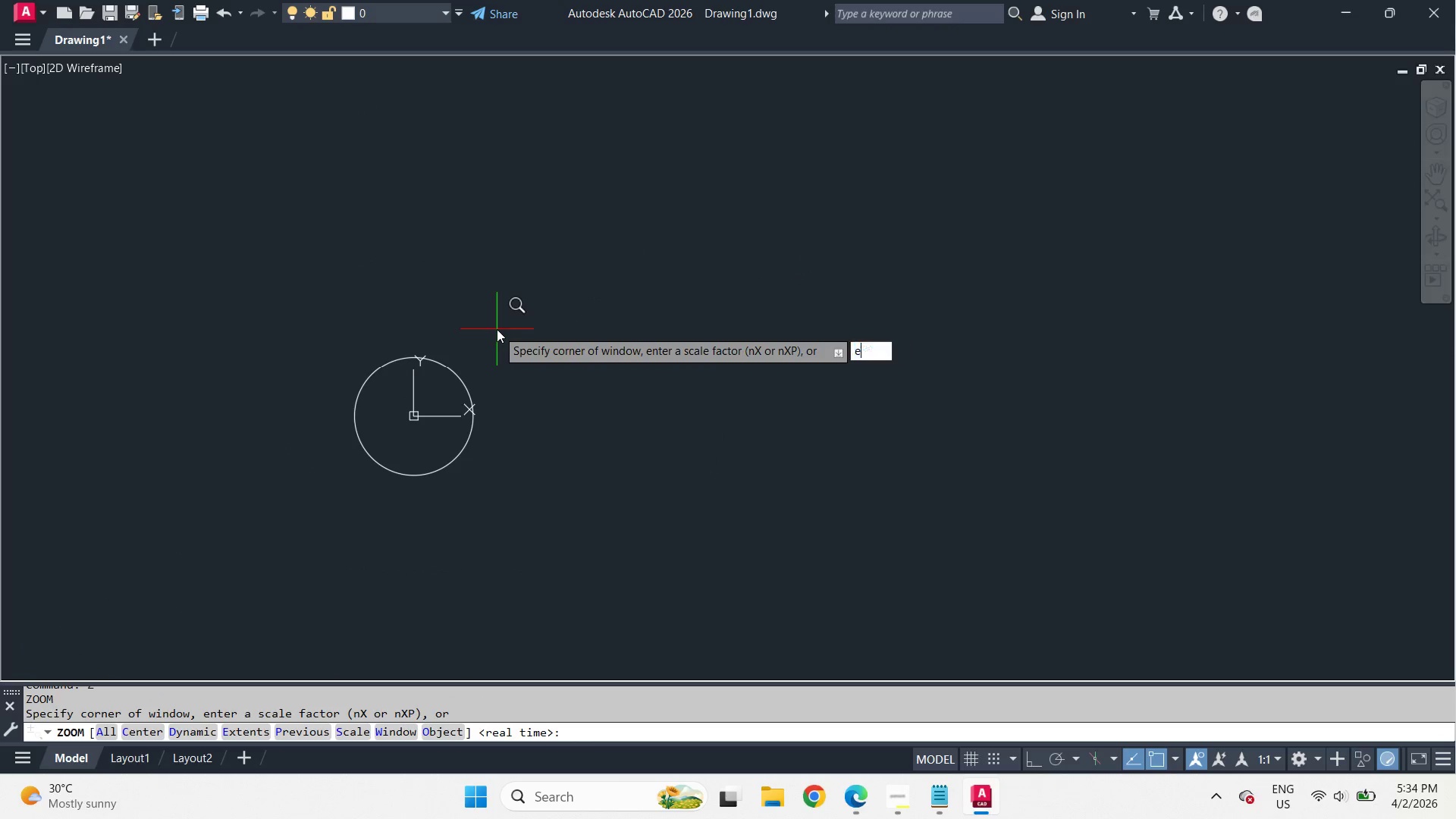 
key(Space)
 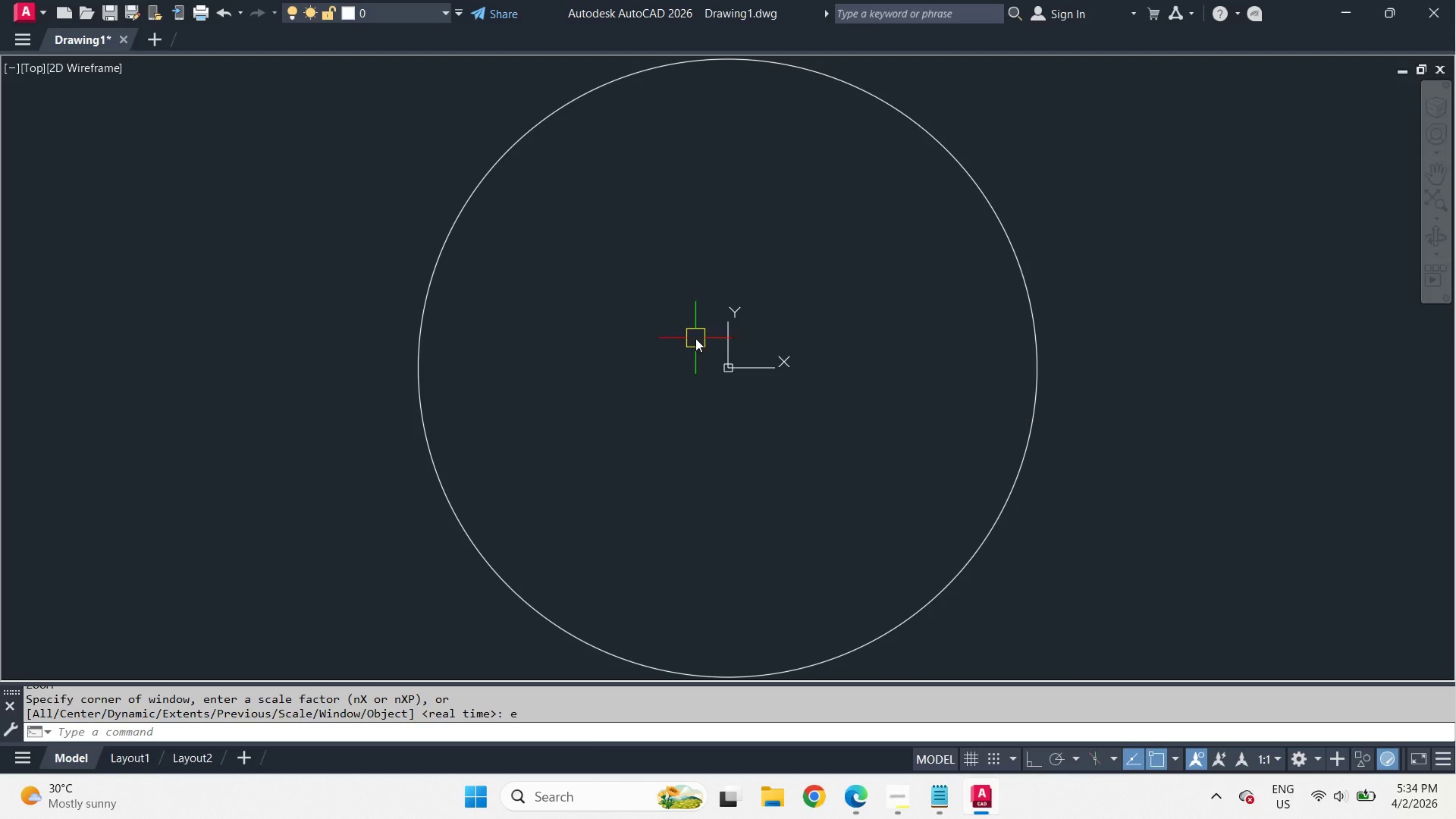 
scroll: coordinate [746, 388], scroll_direction: down, amount: 4.0
 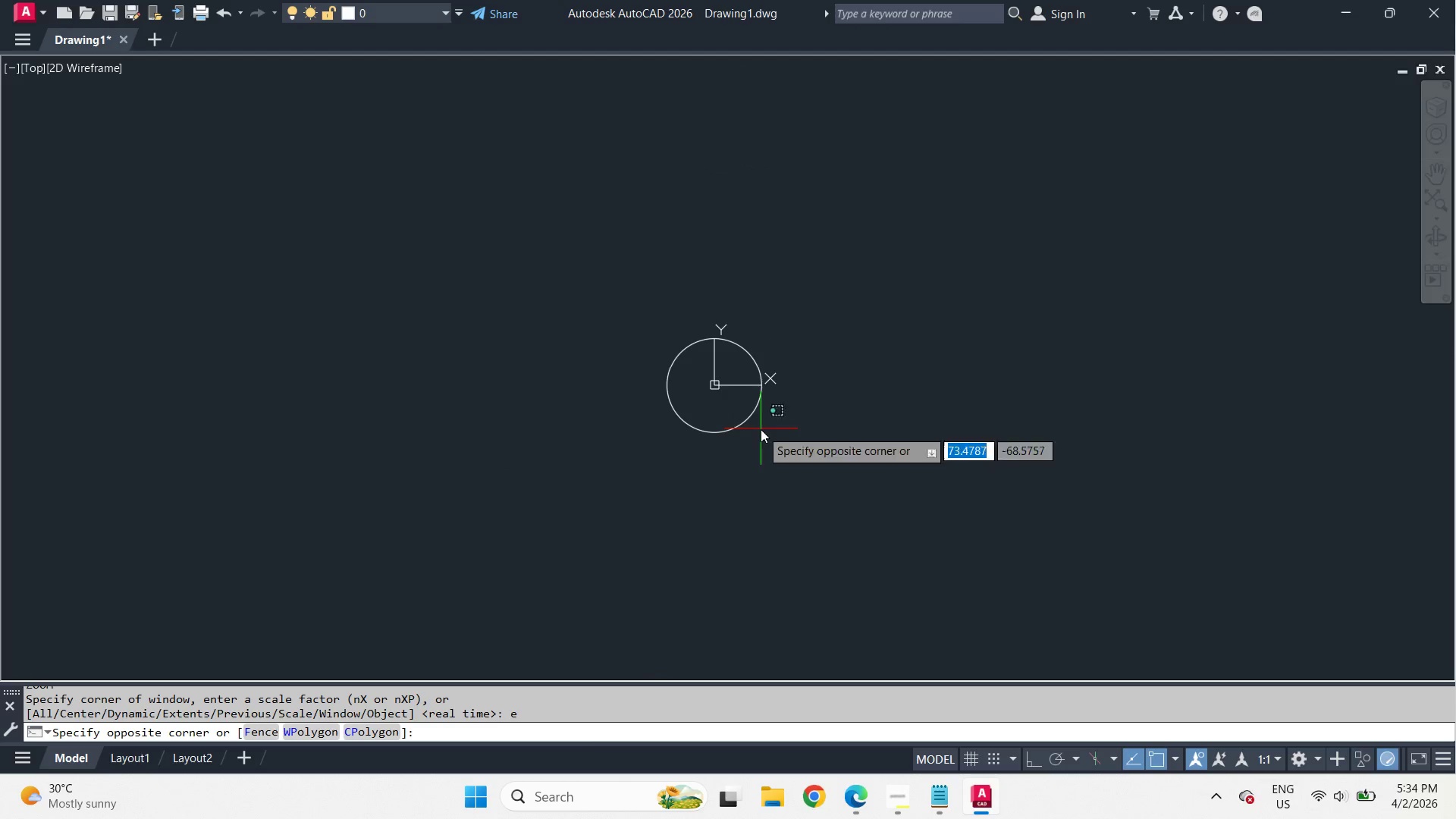 
double_click([726, 423])
 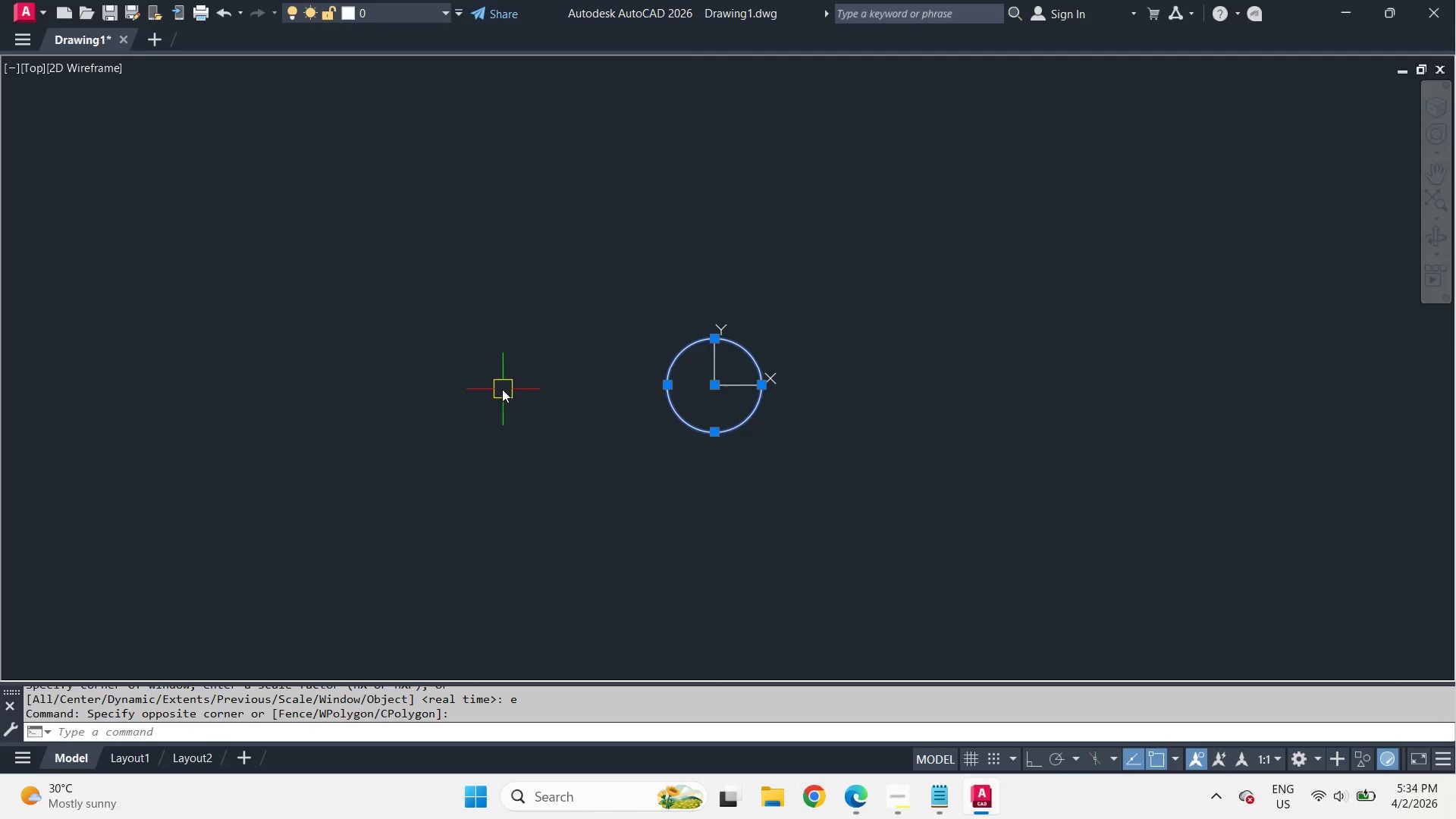 
key(M)
 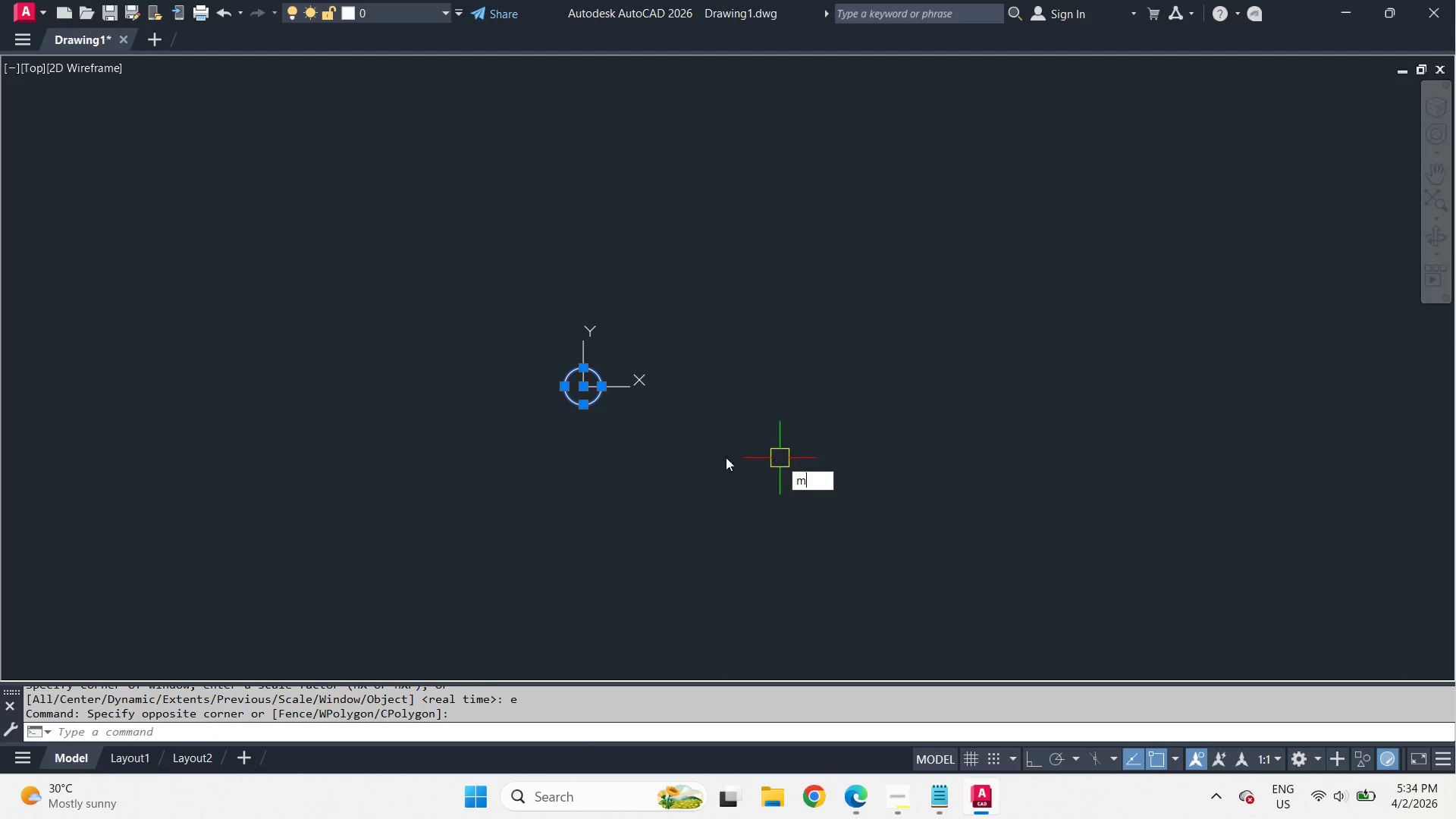 
scroll: coordinate [498, 388], scroll_direction: down, amount: 2.0
 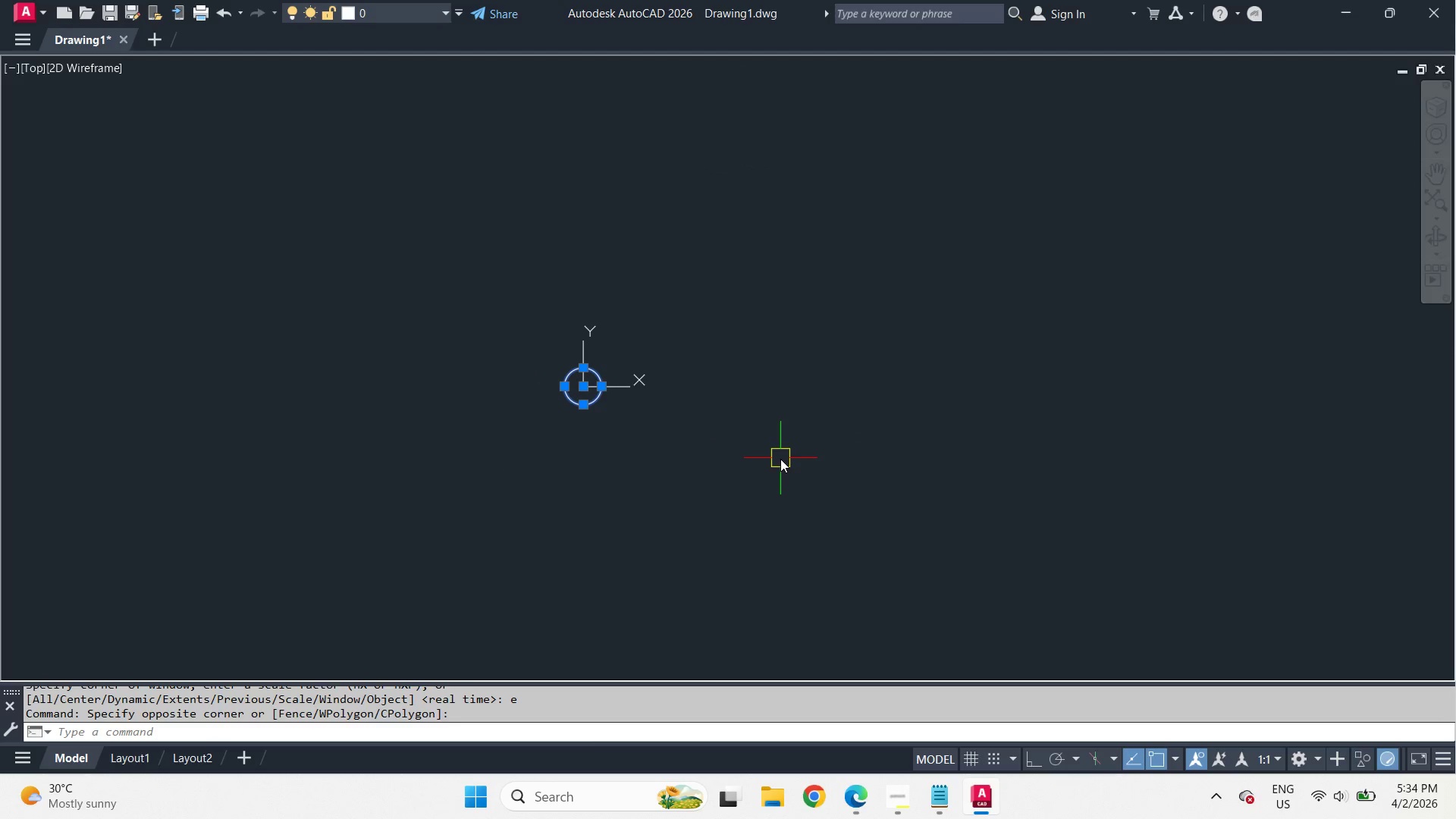 
key(Space)
 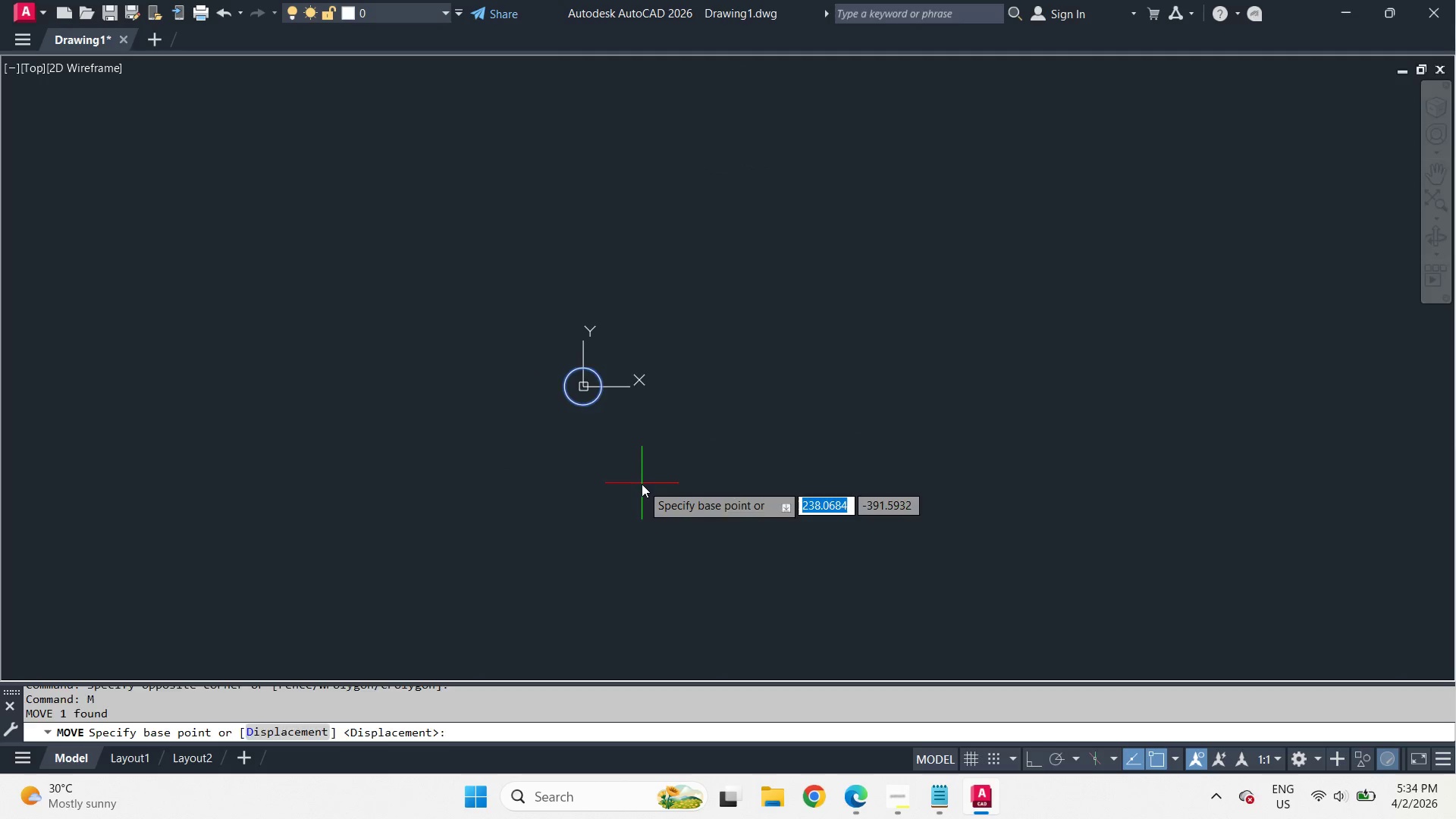 
left_click_drag(start_coordinate=[642, 484], to_coordinate=[682, 486])
 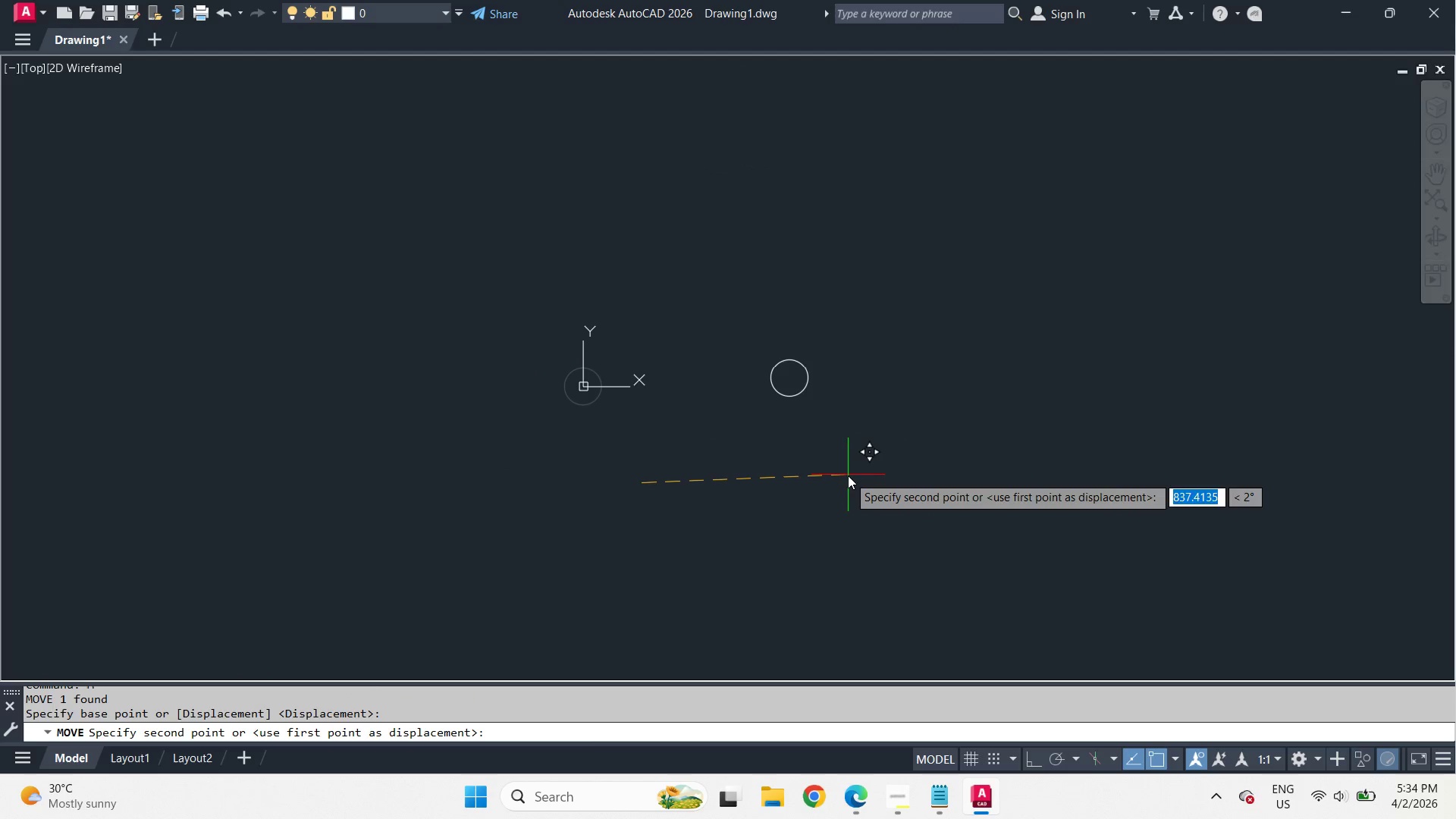 
key(F8)
 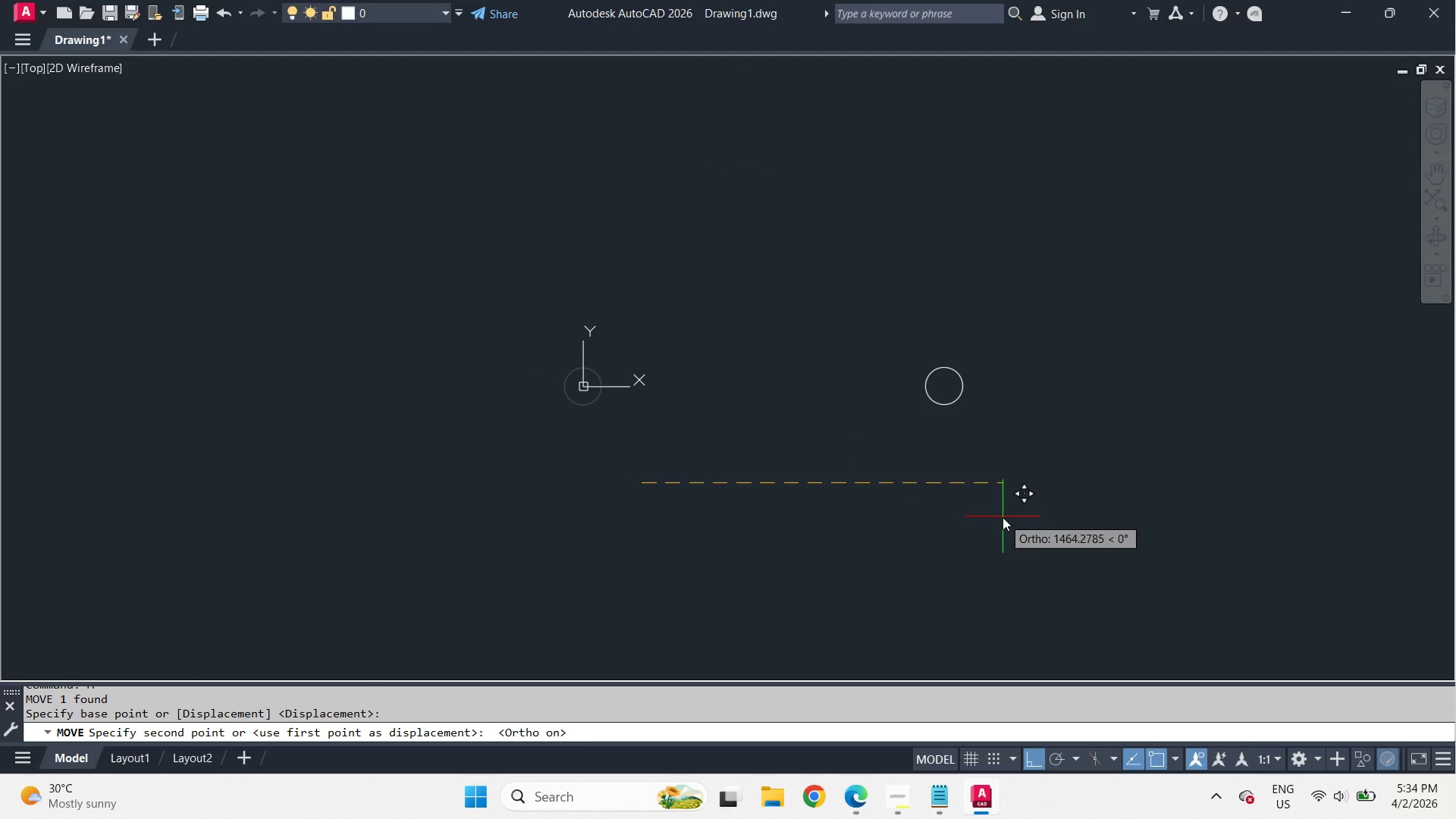 
key(Numpad2)
 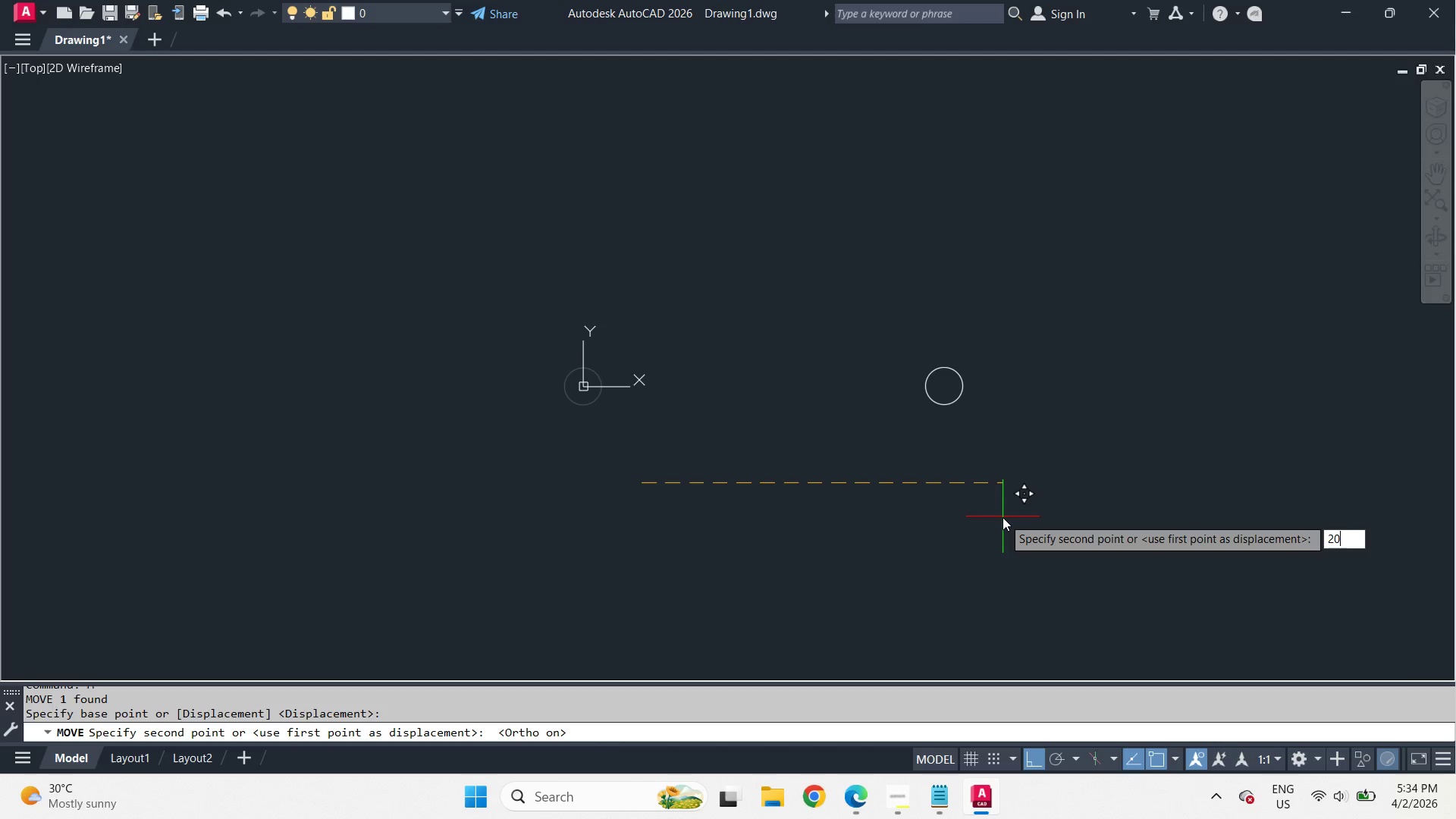 
key(Numpad0)
 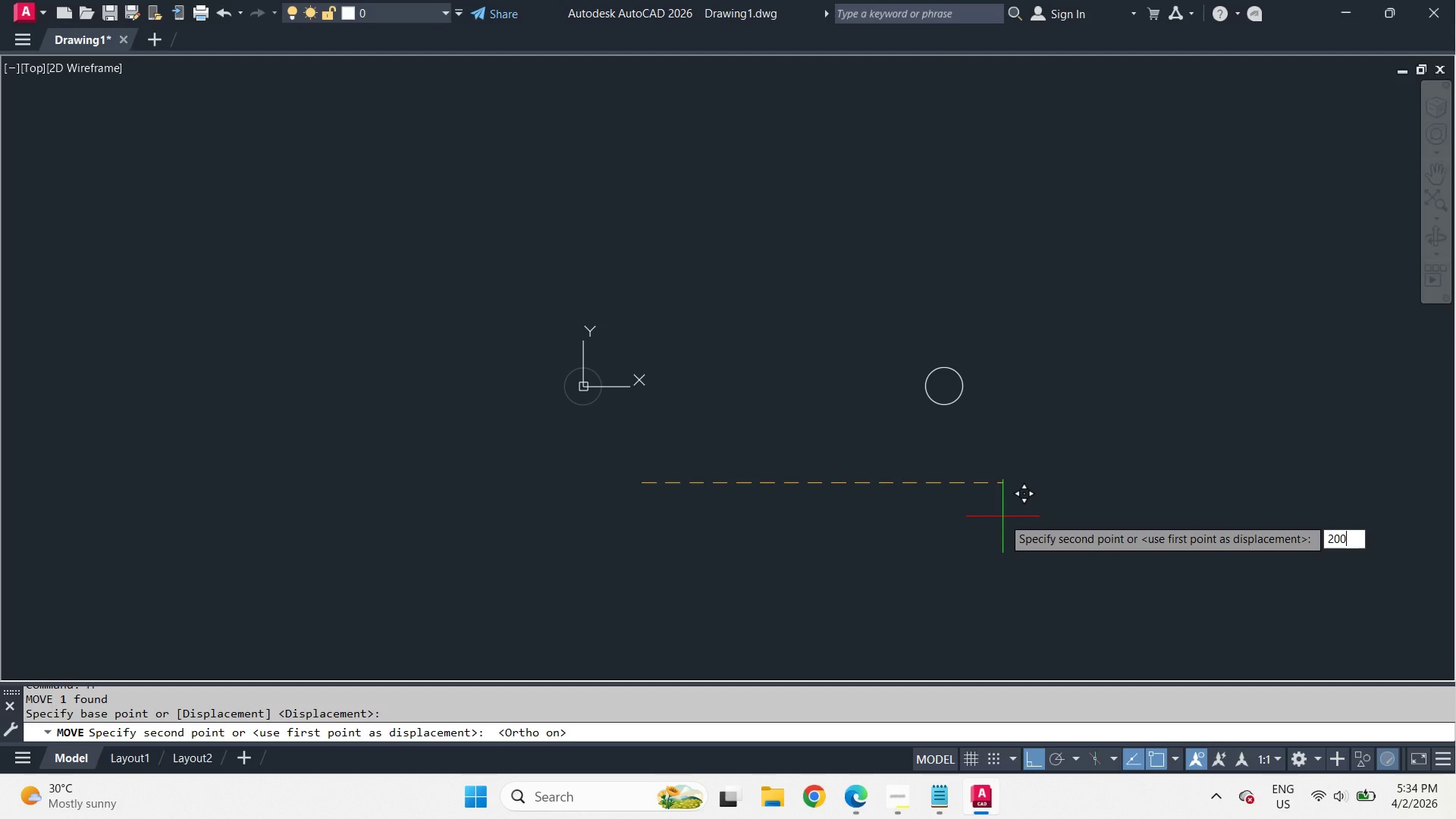 
key(Numpad0)
 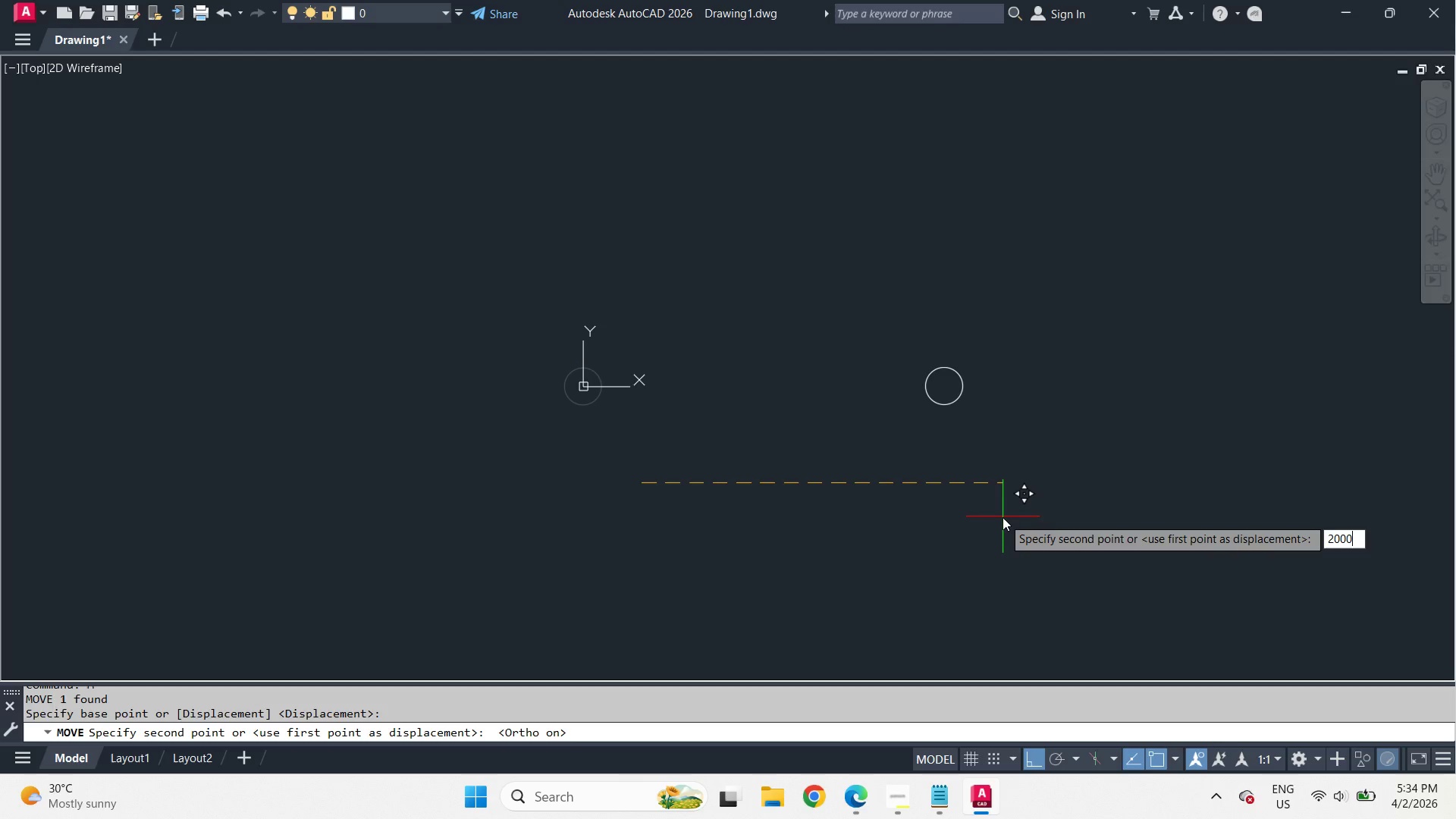 
key(Numpad0)
 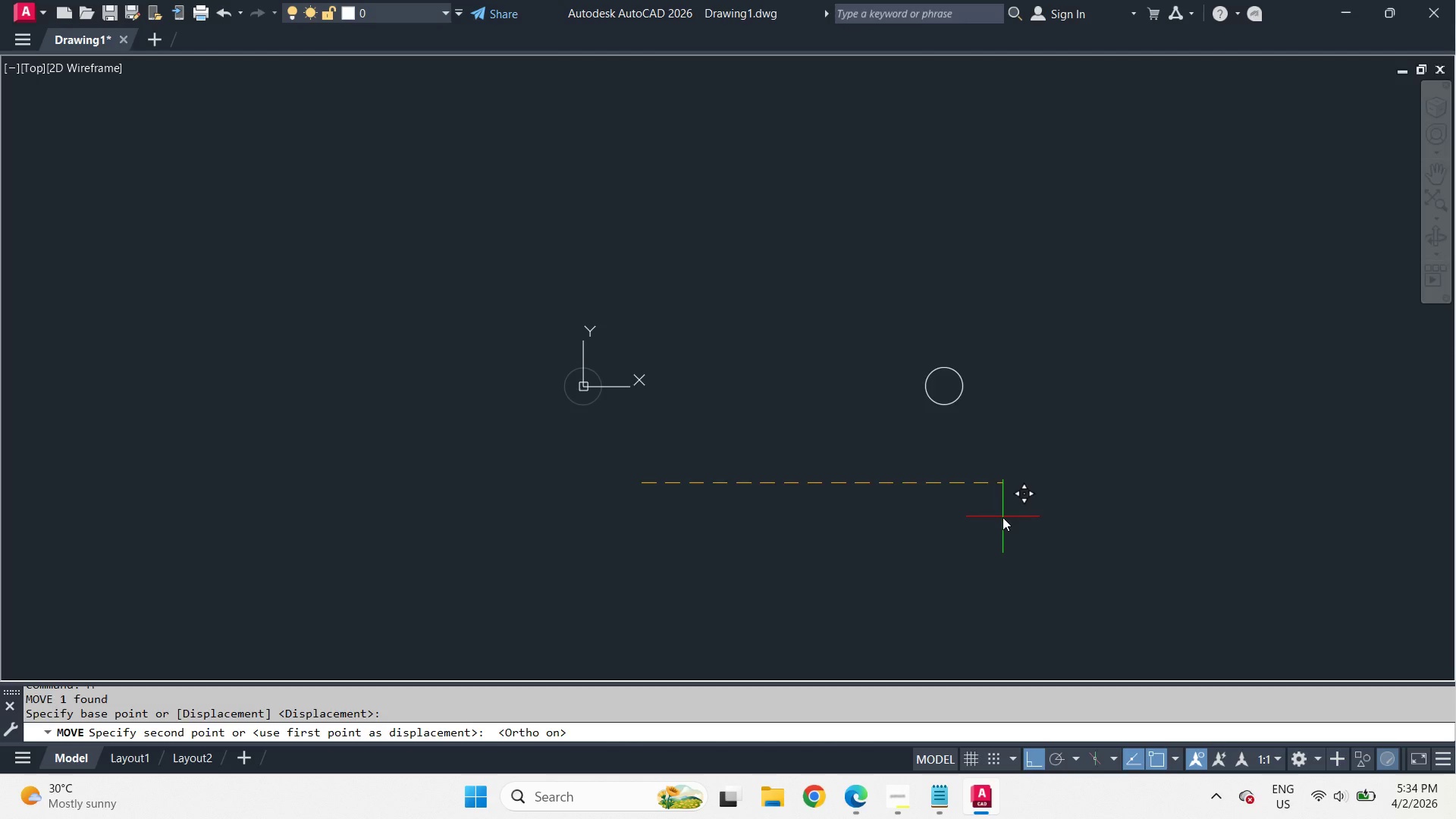 
key(NumpadEnter)
 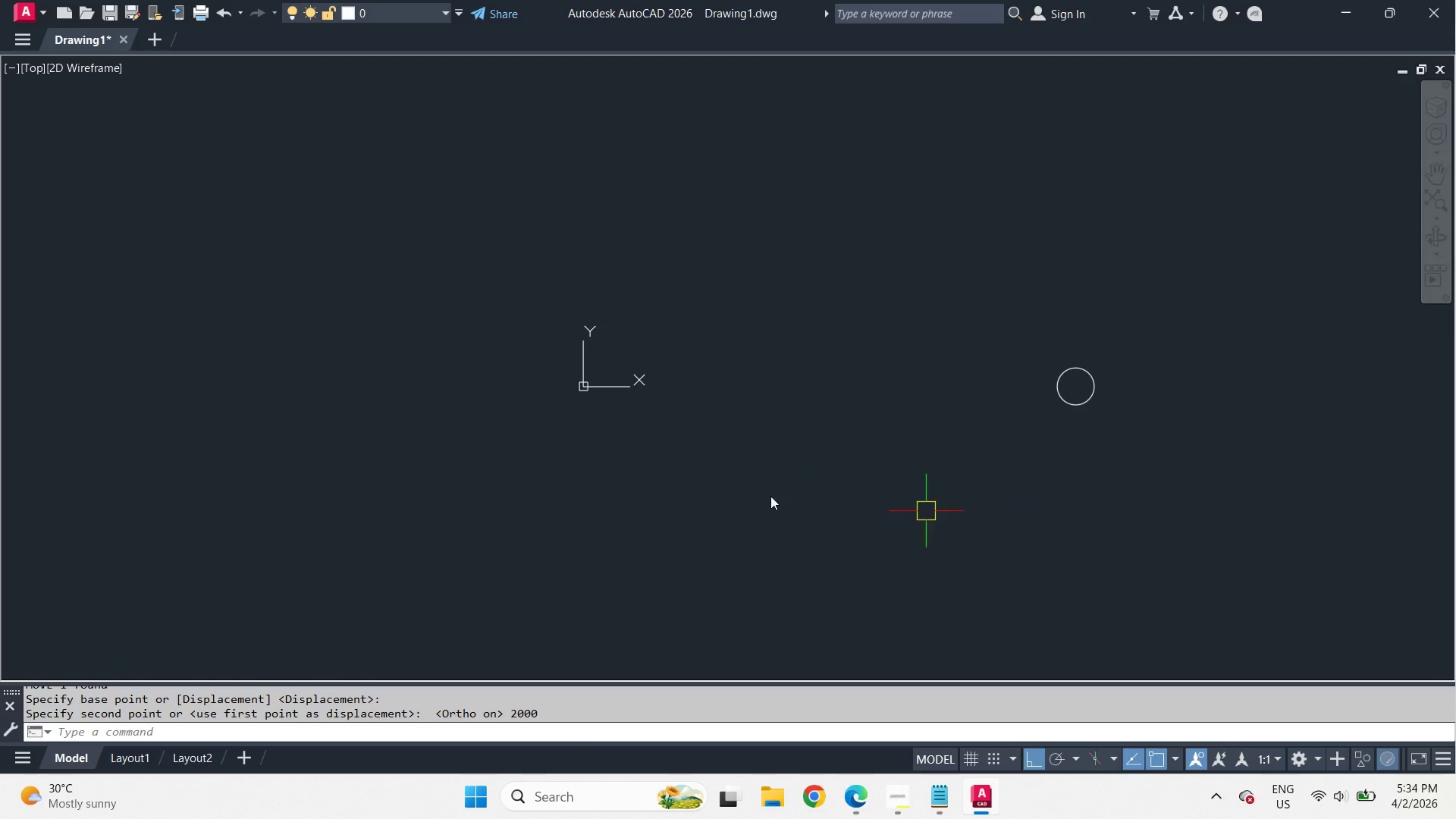 
scroll: coordinate [1065, 458], scroll_direction: up, amount: 4.0
 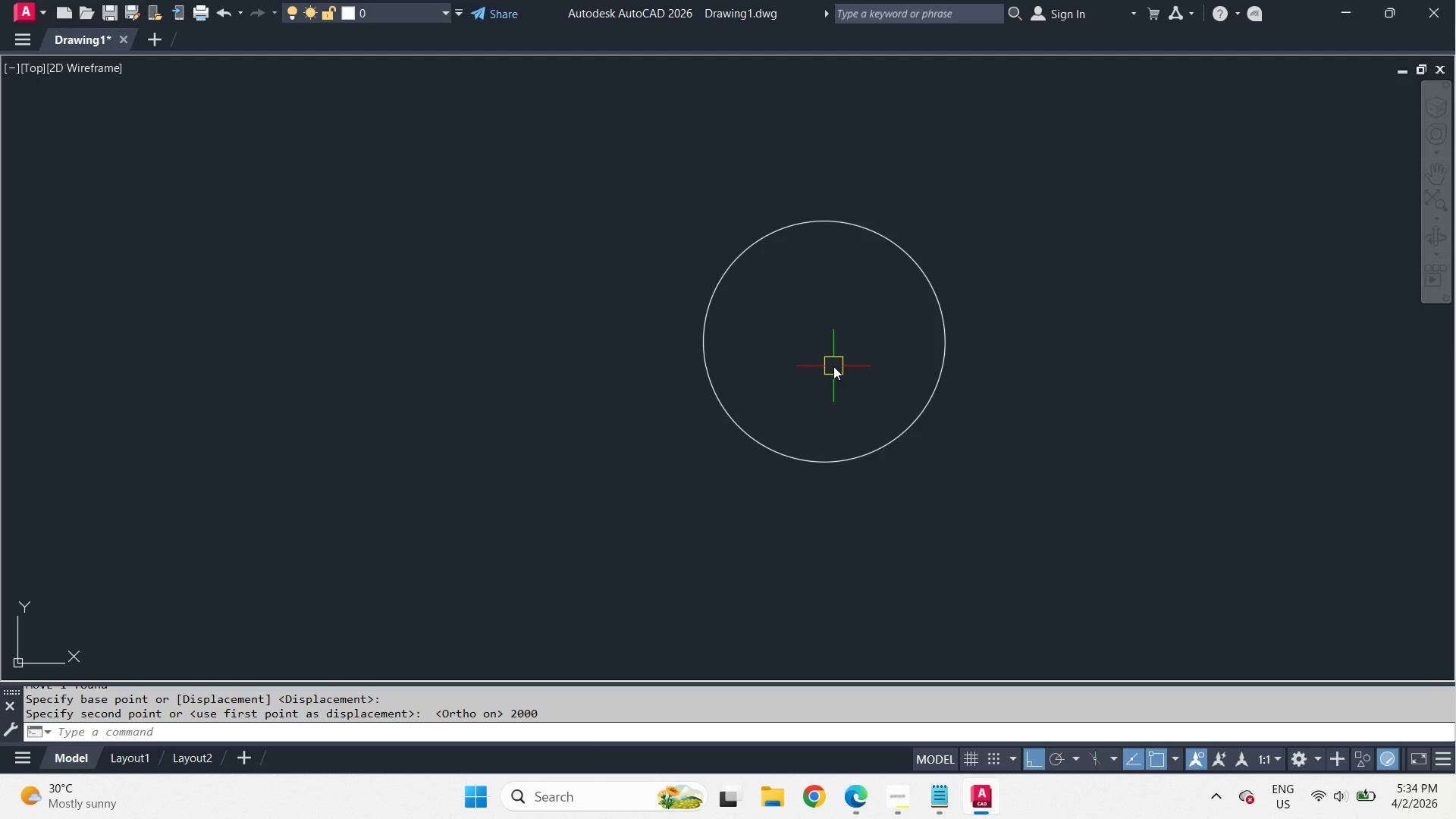 
wait(6.21)
 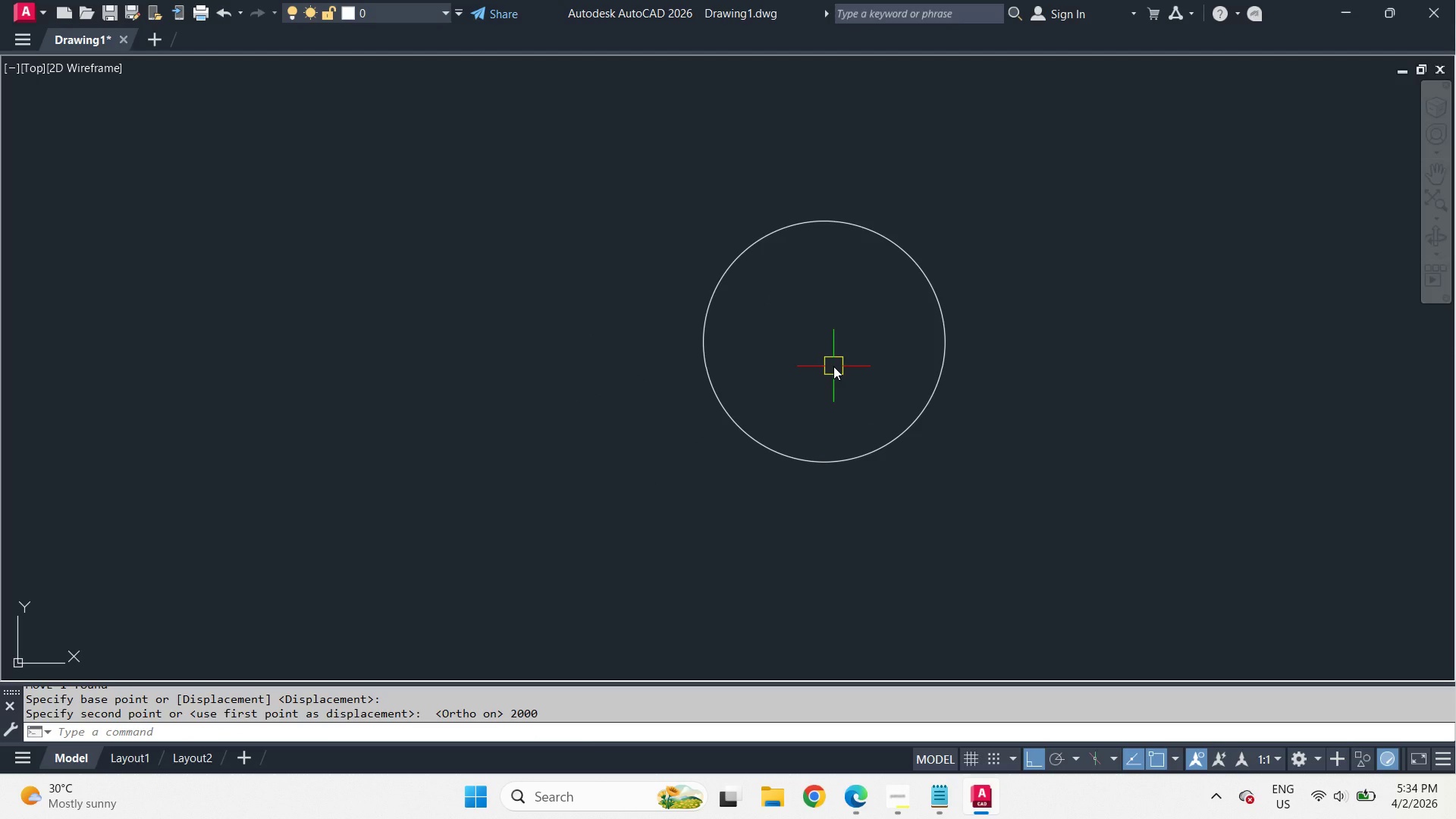 
key(Control+Z)
 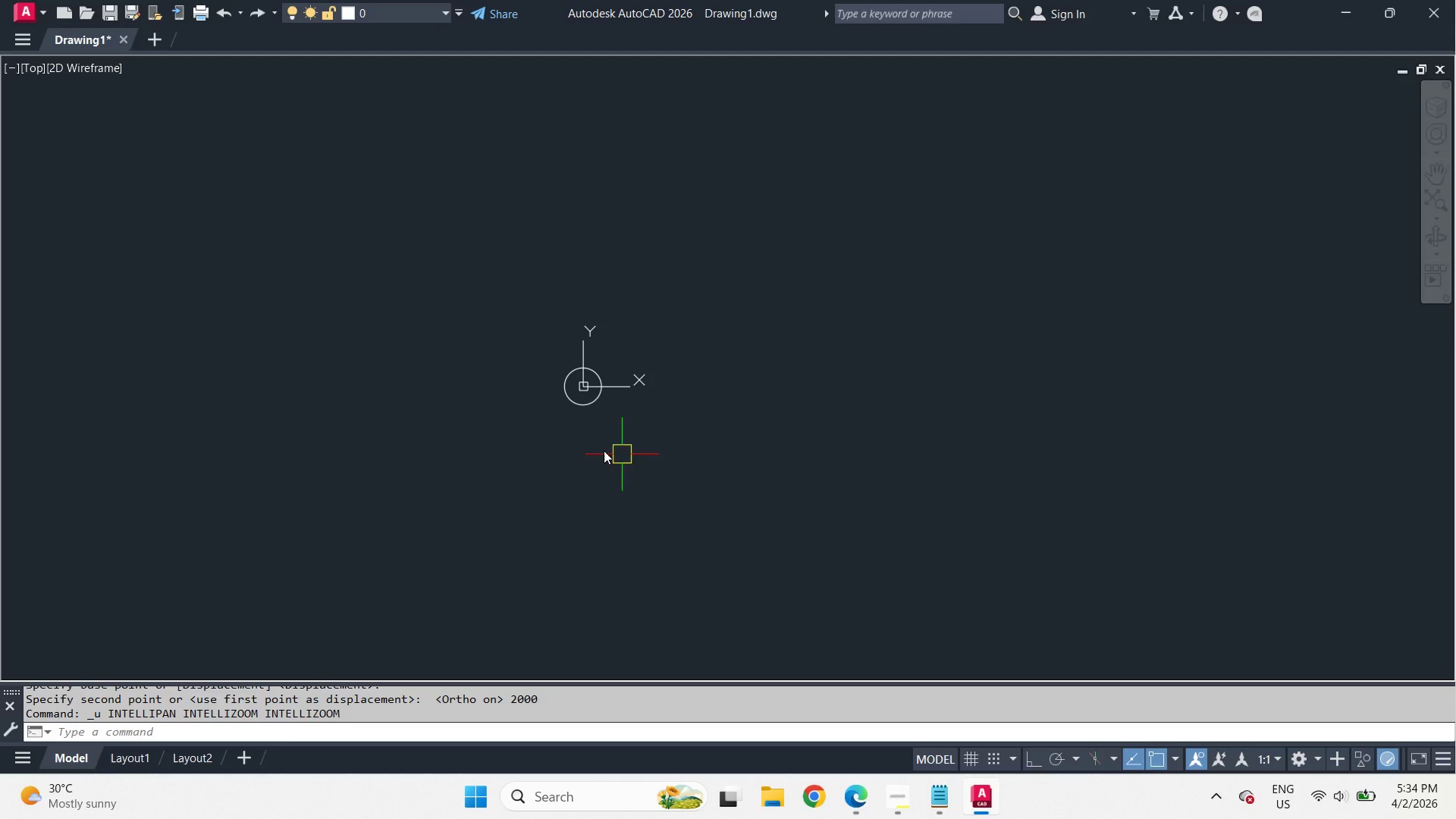 
scroll: coordinate [520, 435], scroll_direction: up, amount: 4.0
 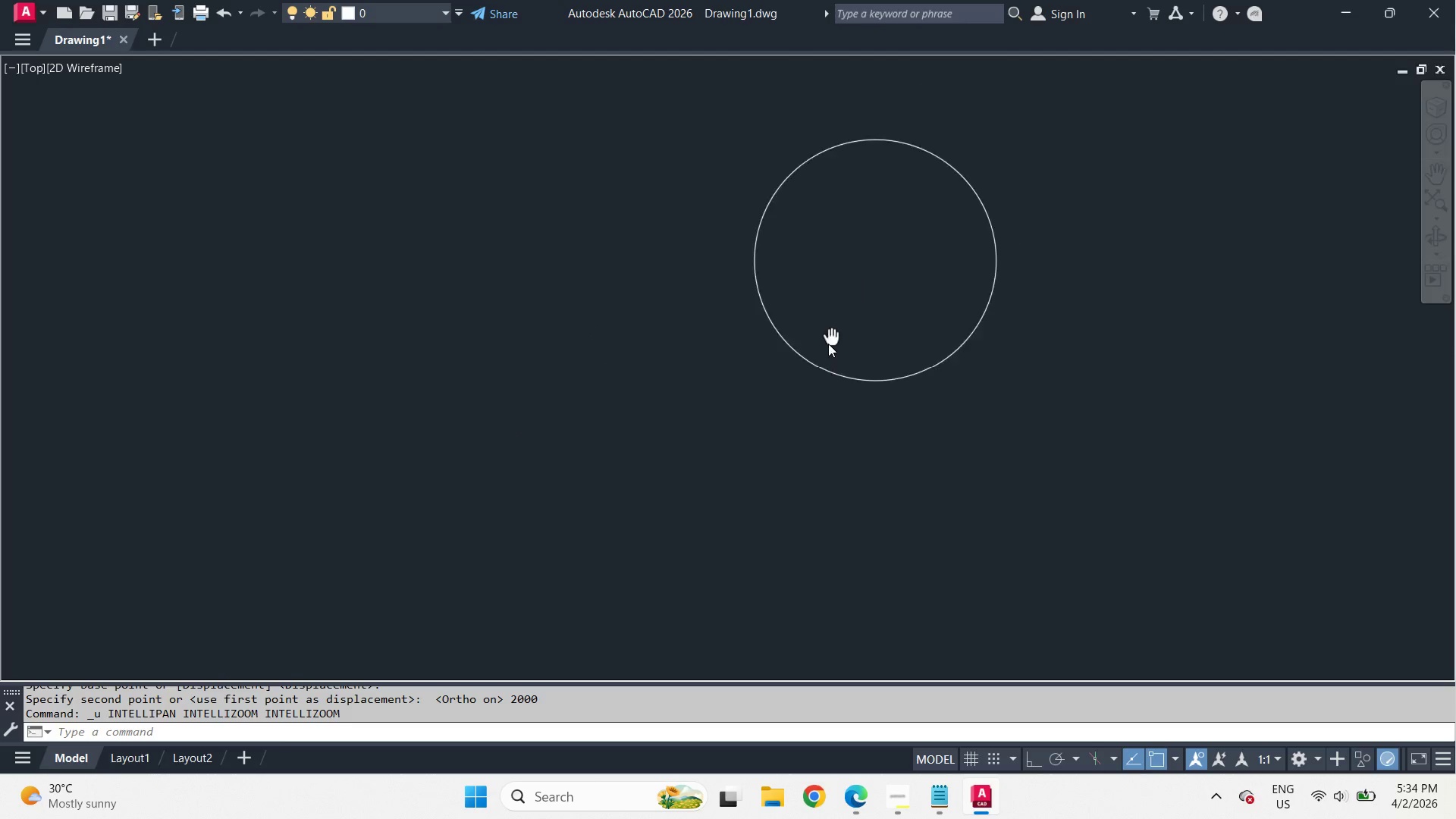 
type(re )
 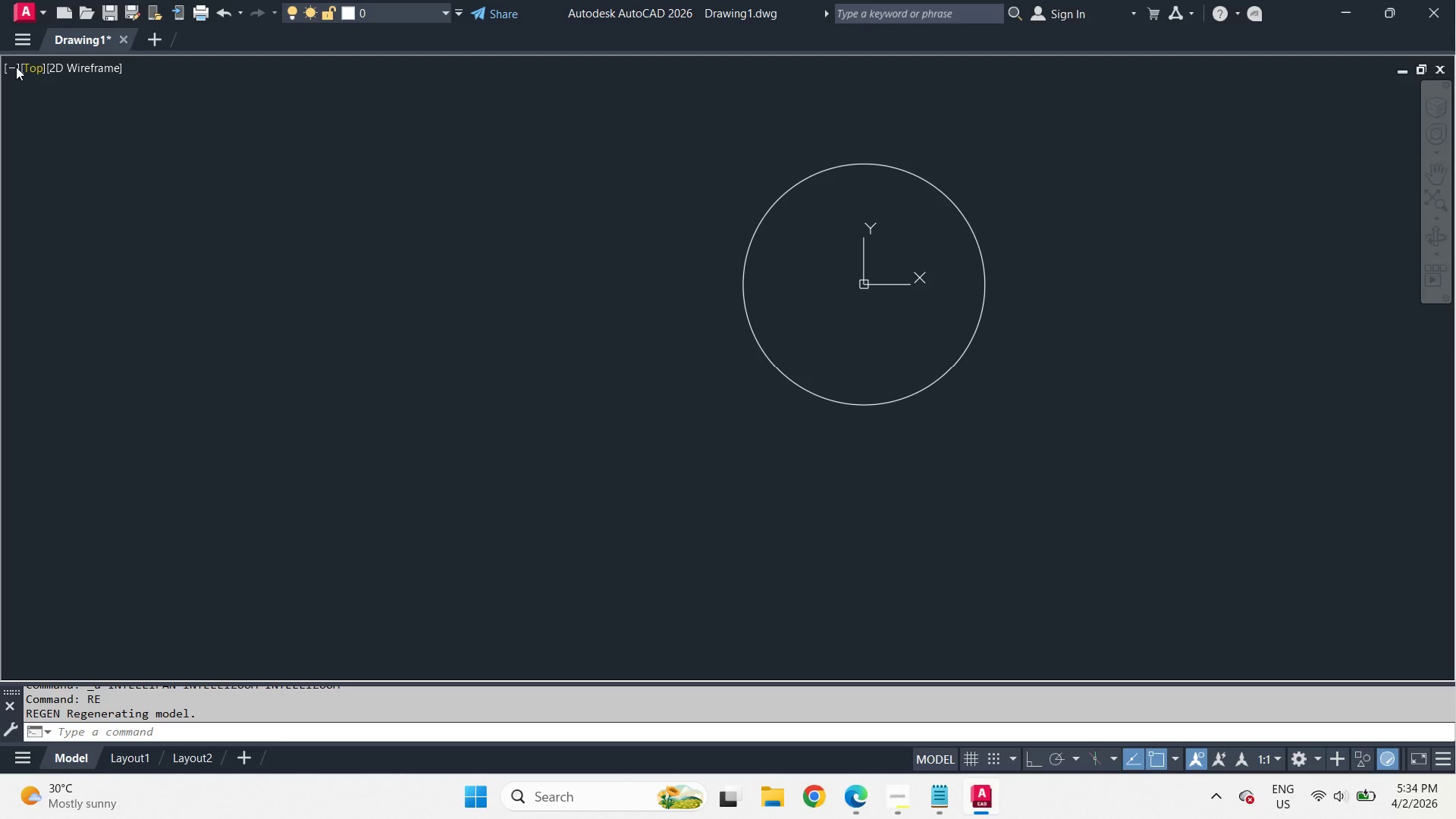 
left_click([15, 67])
 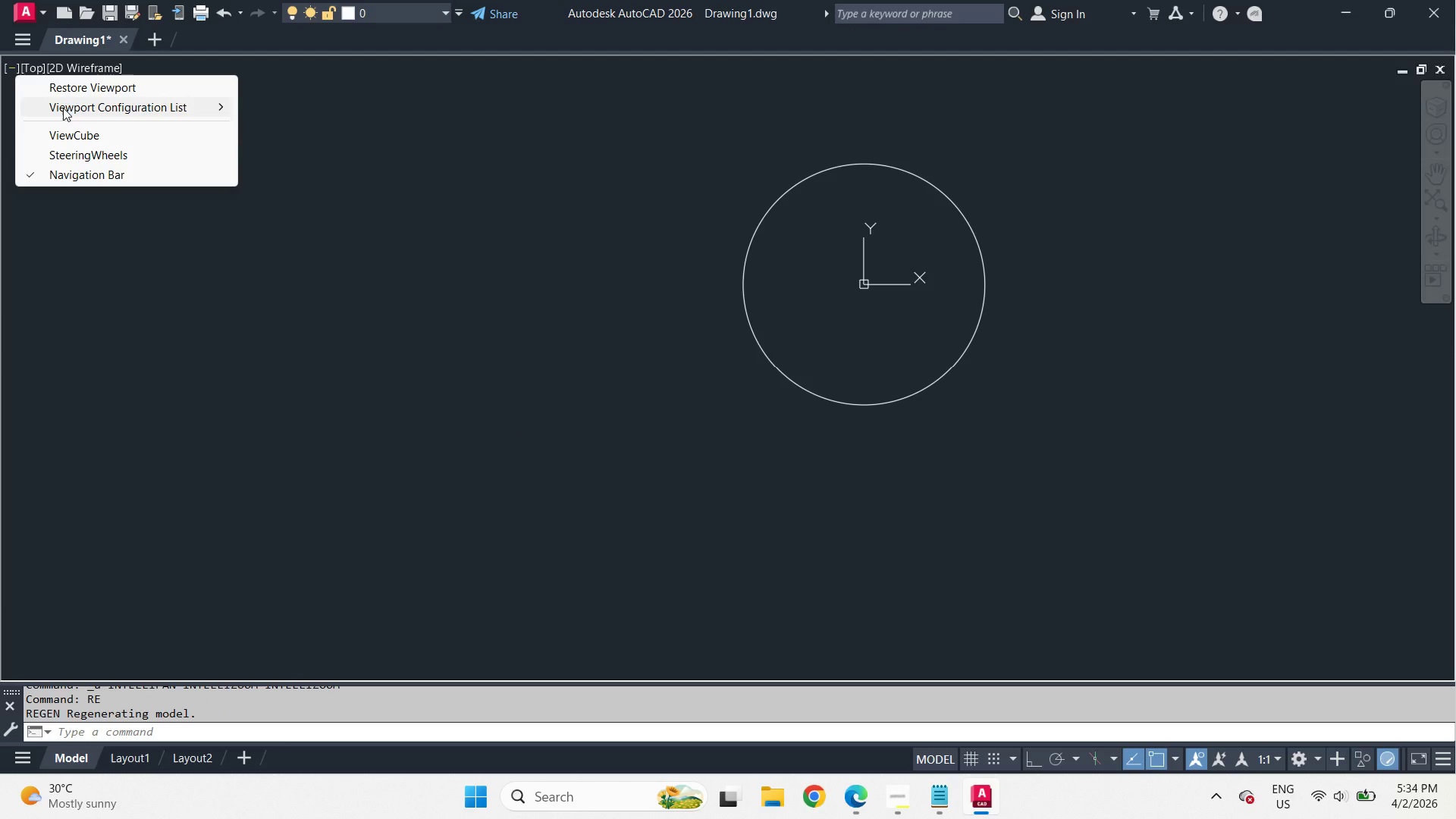 
left_click([63, 108])
 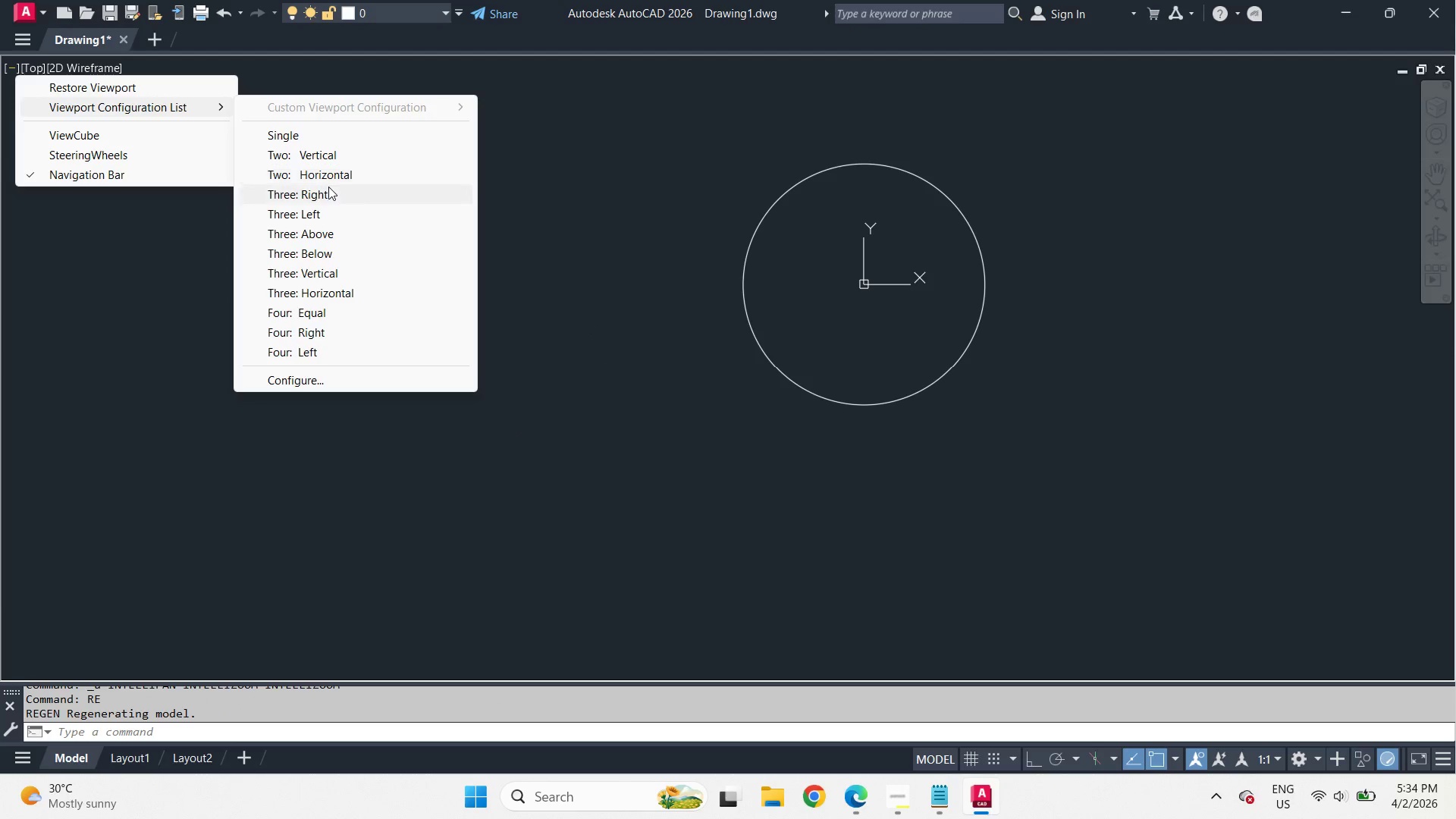 
left_click([328, 196])
 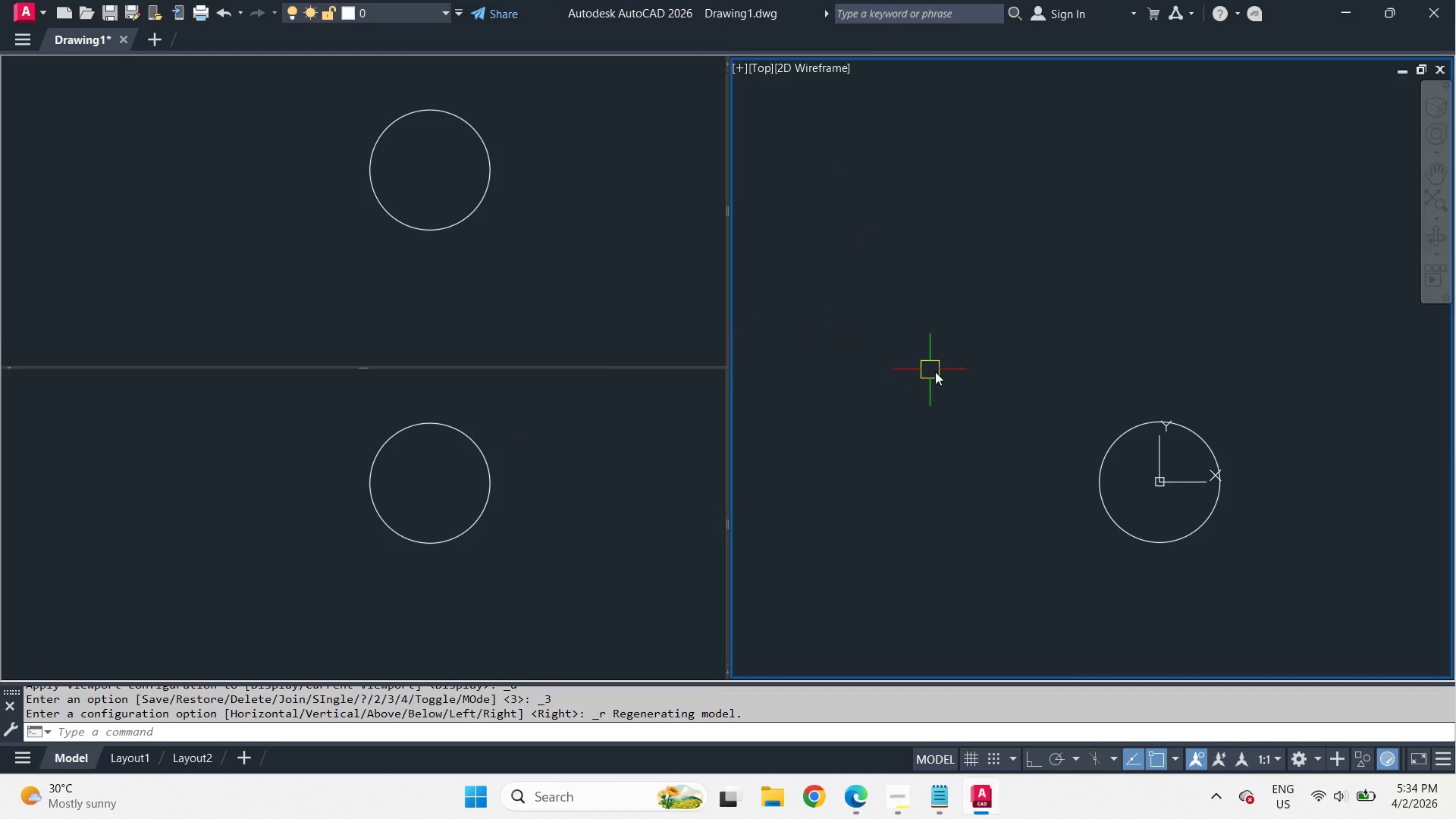 
left_click([1094, 403])
 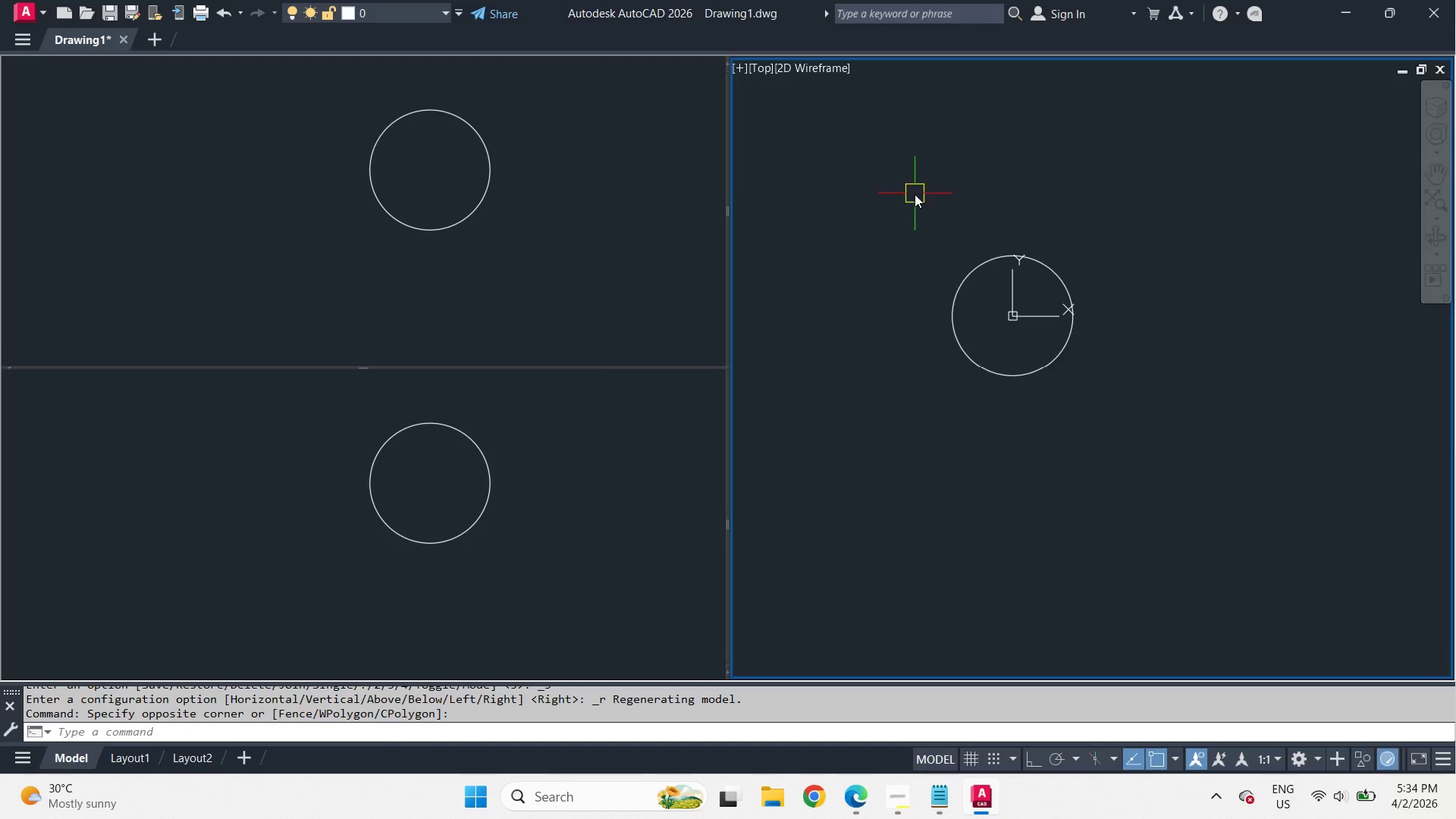 
scroll: coordinate [1000, 322], scroll_direction: up, amount: 3.0
 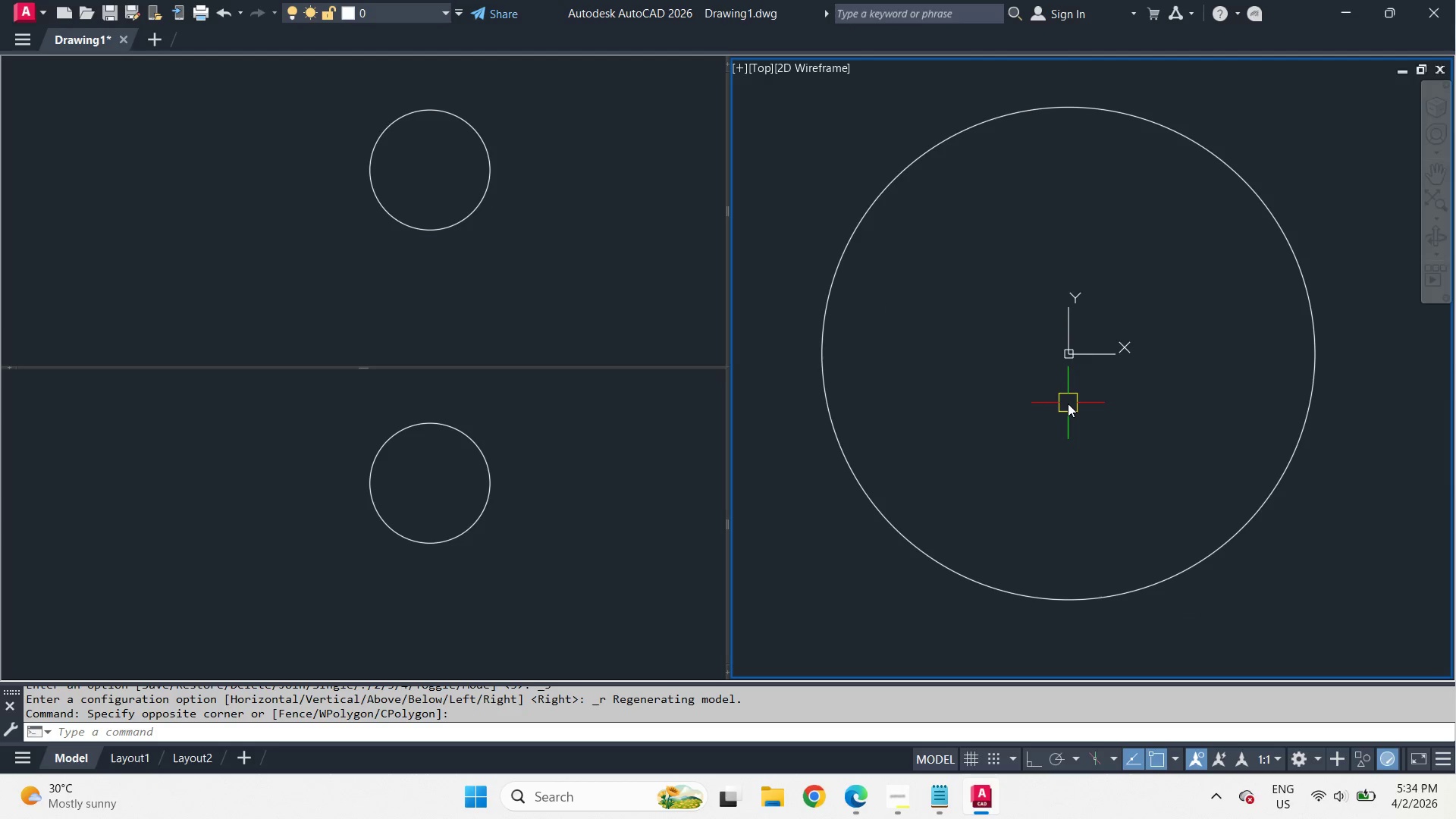 
scroll: coordinate [1055, 416], scroll_direction: down, amount: 1.0
 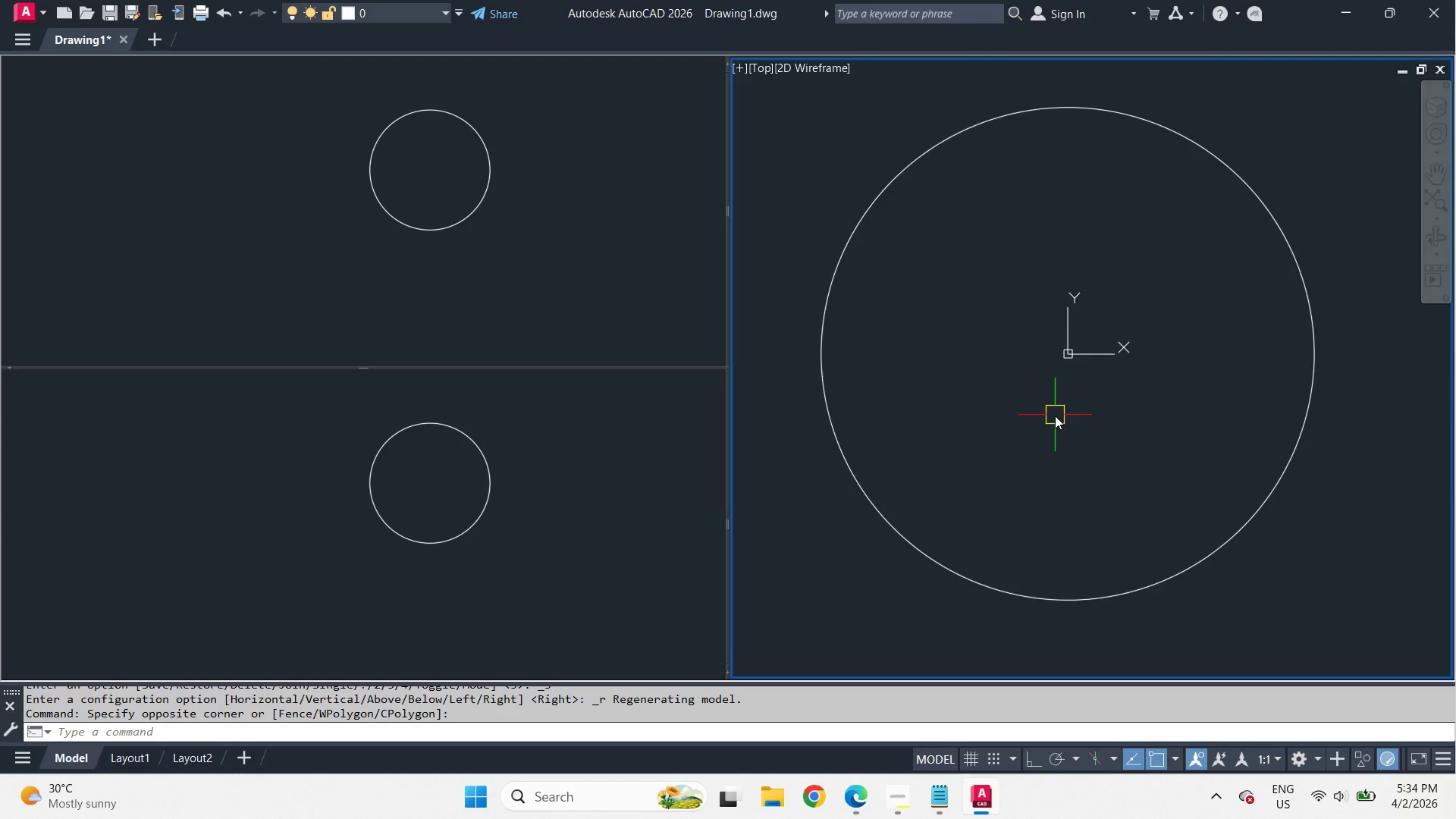 
scroll: coordinate [1055, 416], scroll_direction: up, amount: 1.0
 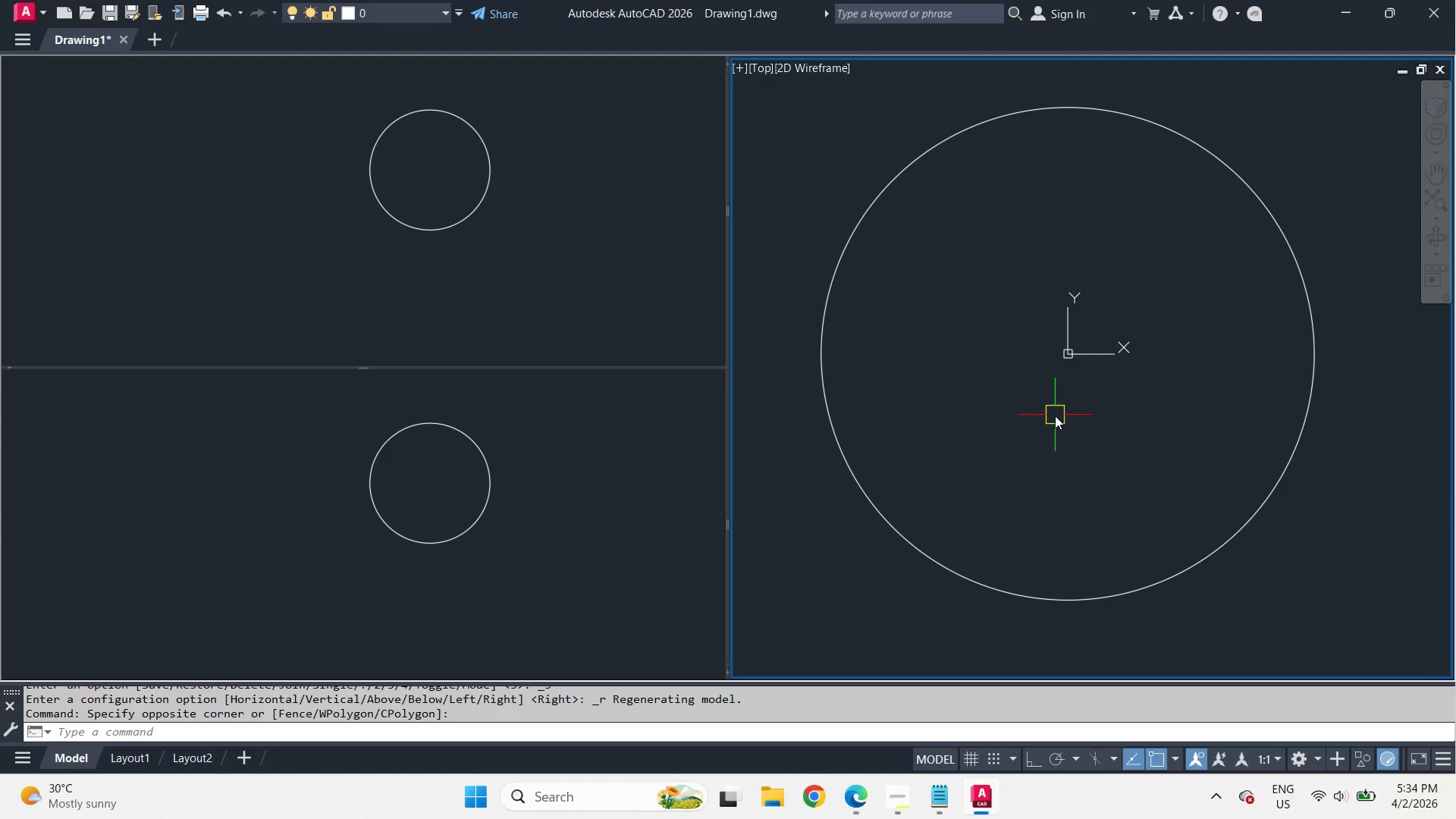 
scroll: coordinate [1055, 416], scroll_direction: down, amount: 1.0
 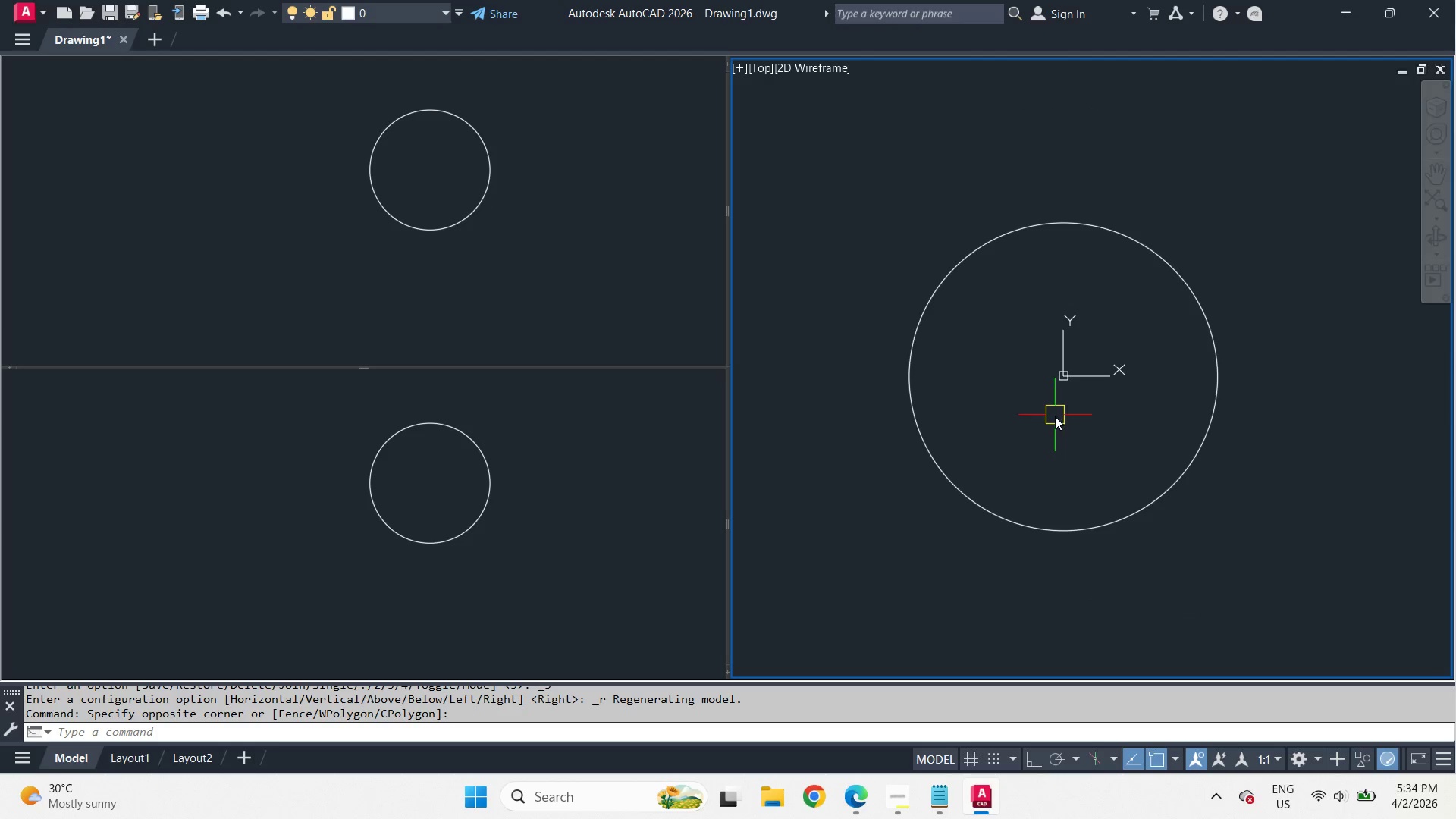 
type(c cen )
 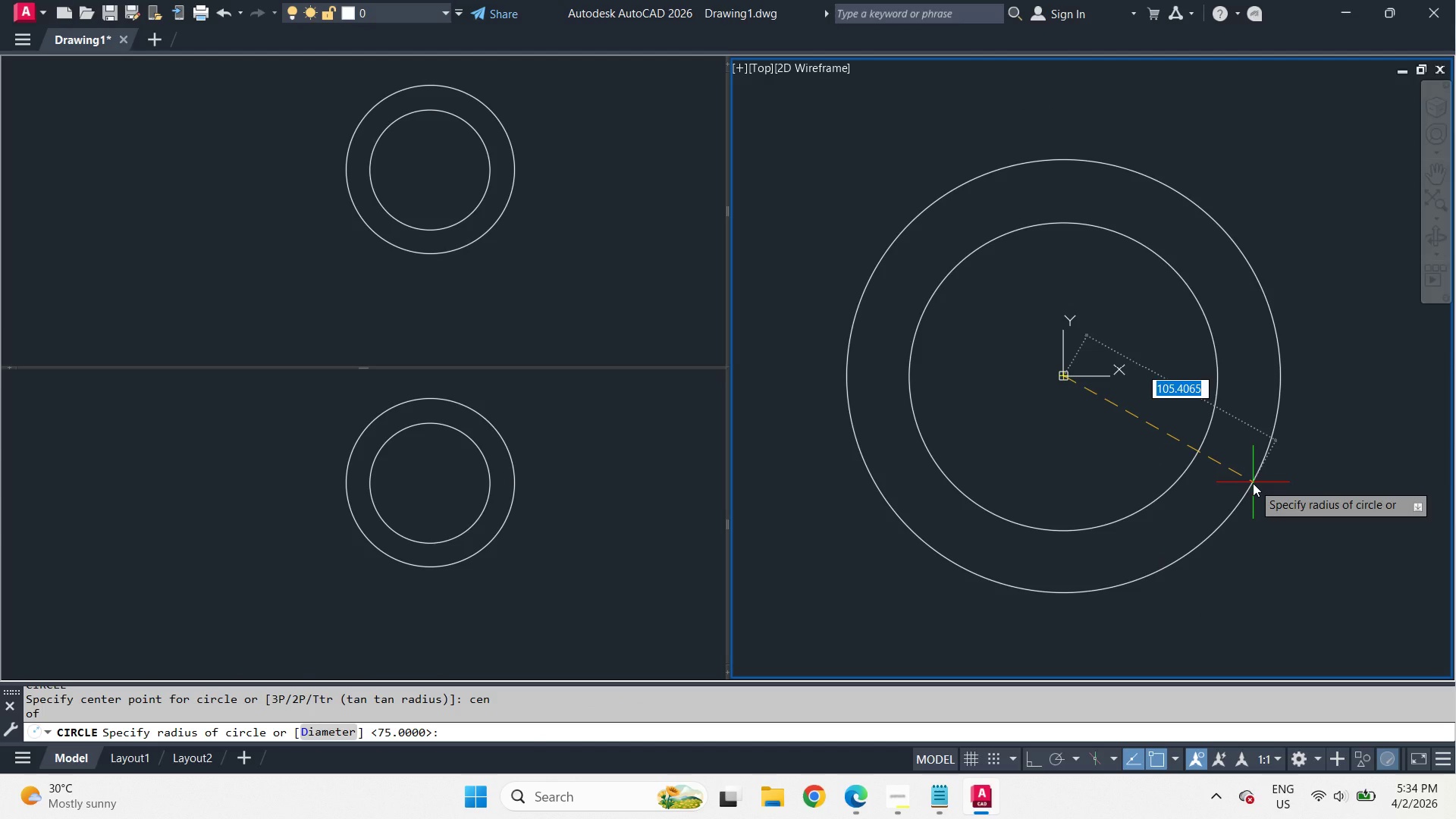 
key(D)
 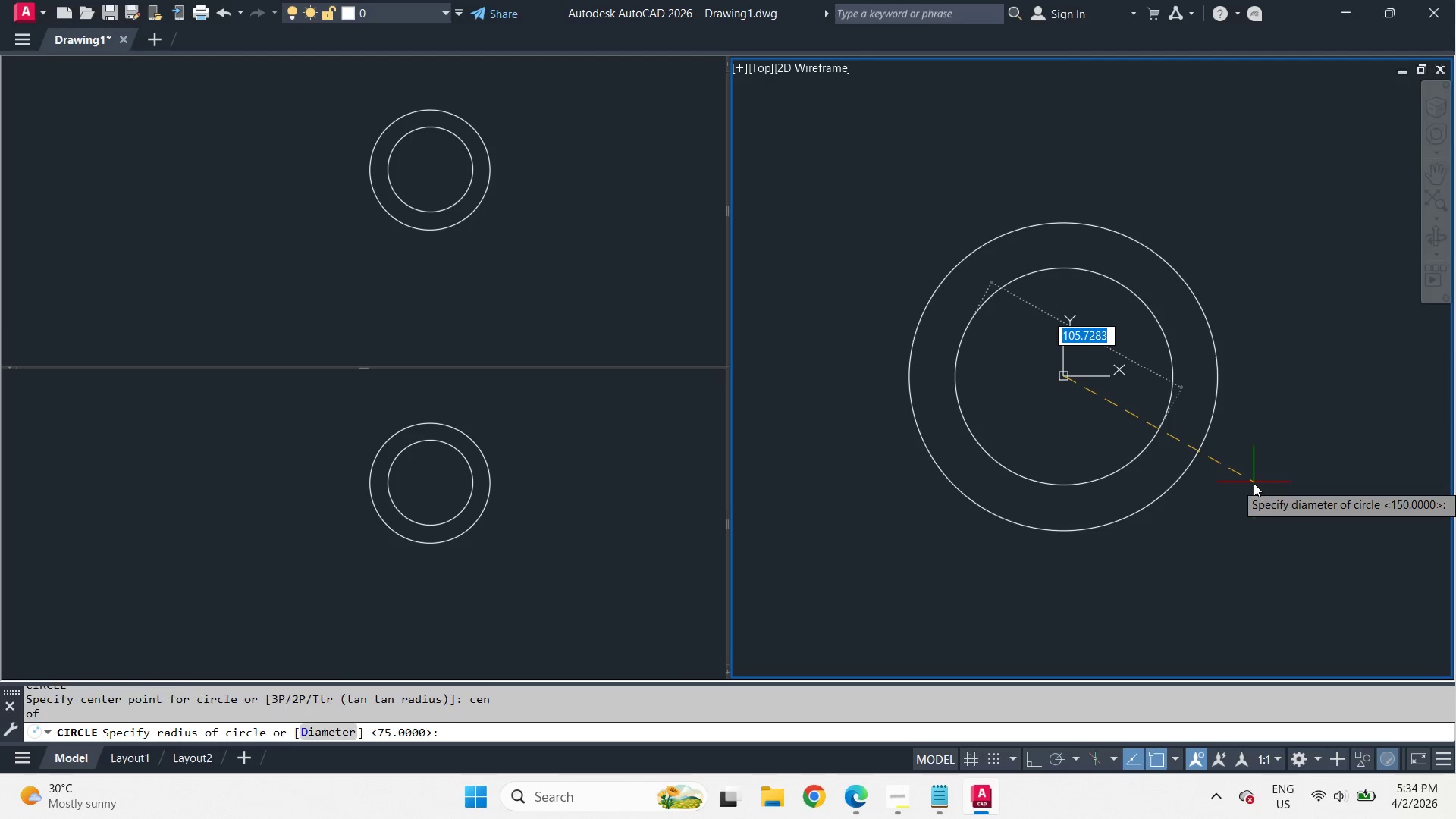 
key(Space)
 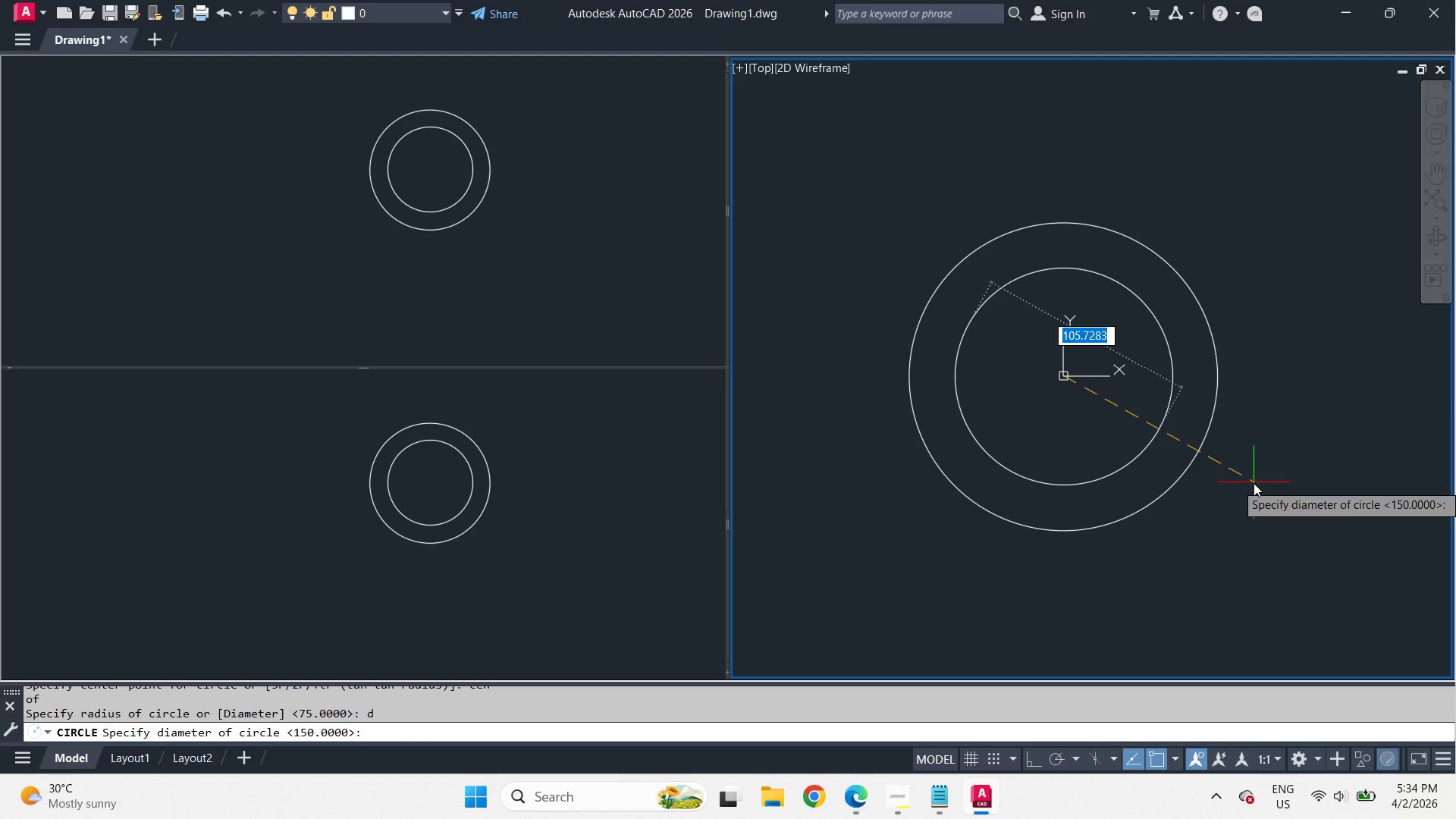 
key(Numpad2)
 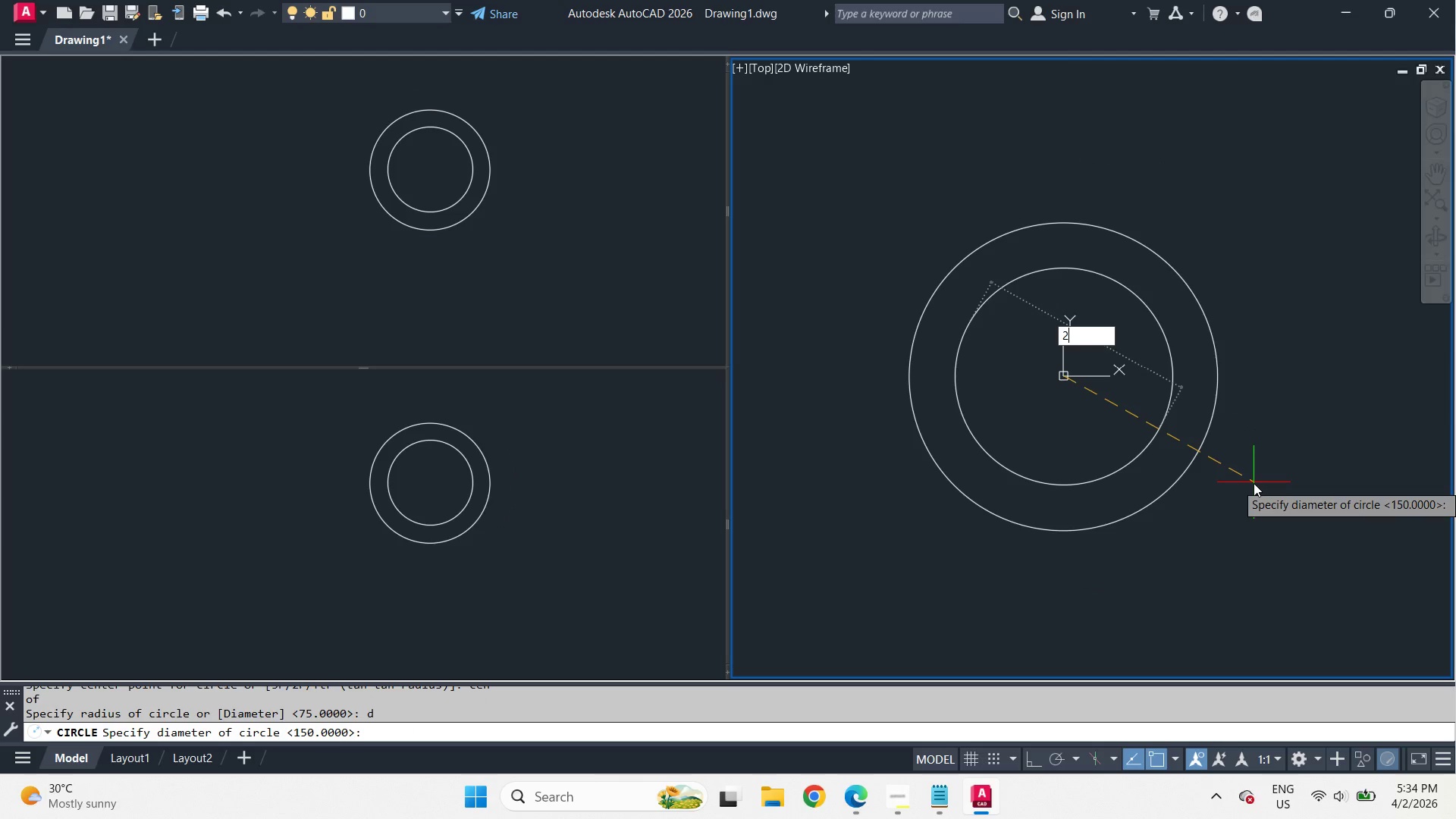 
key(Numpad2)
 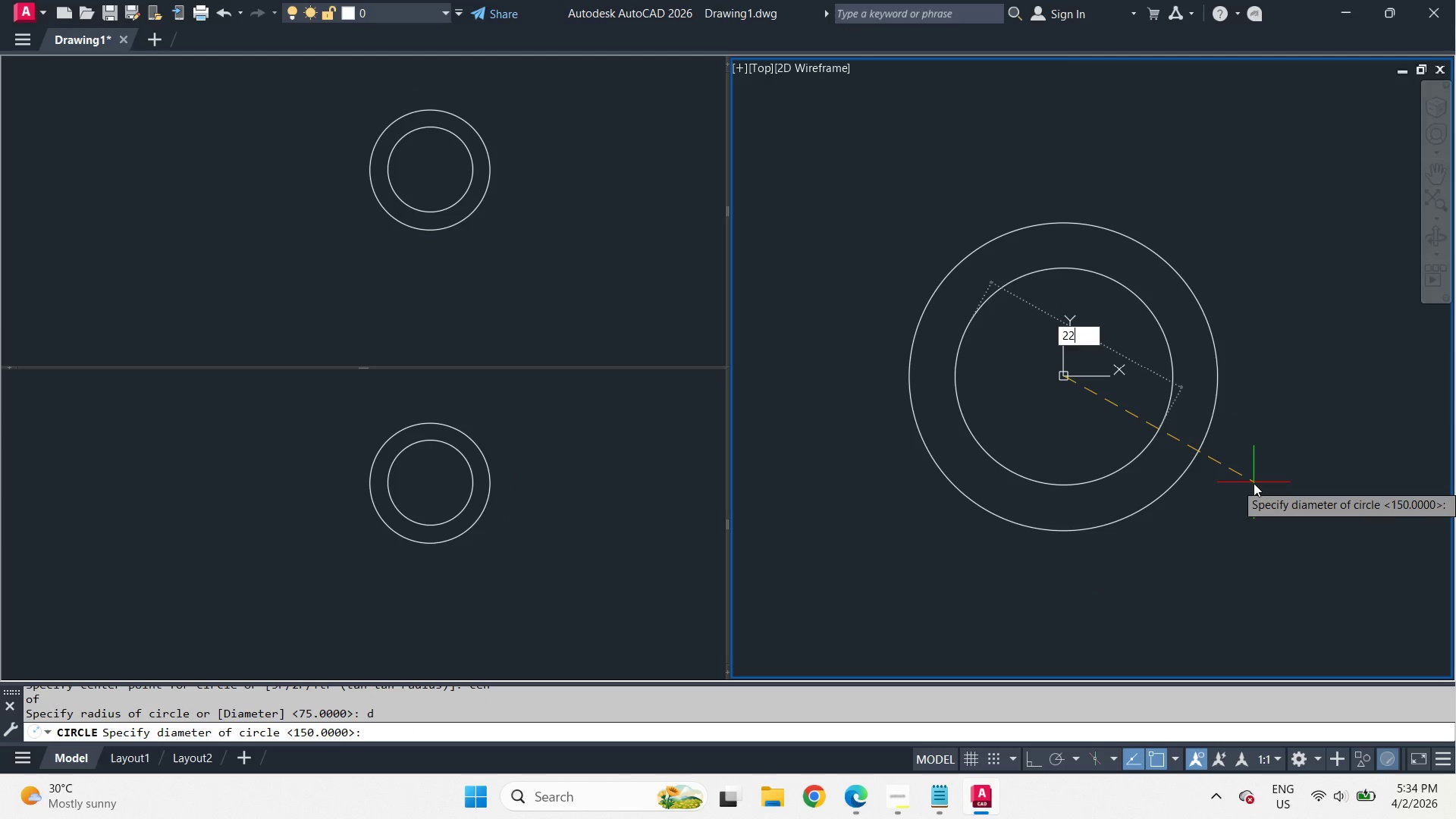 
key(Numpad0)
 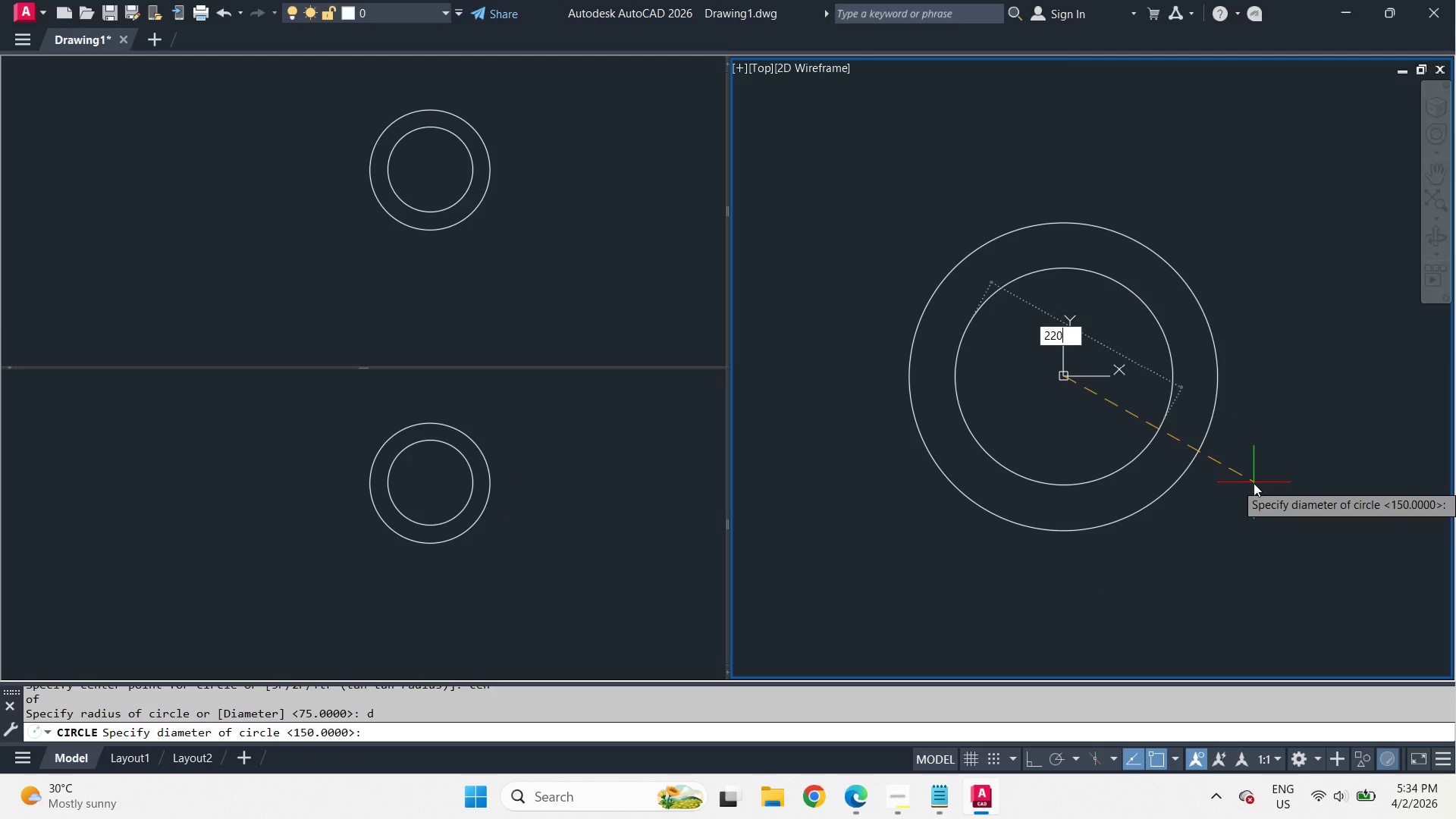 
key(NumpadEnter)
 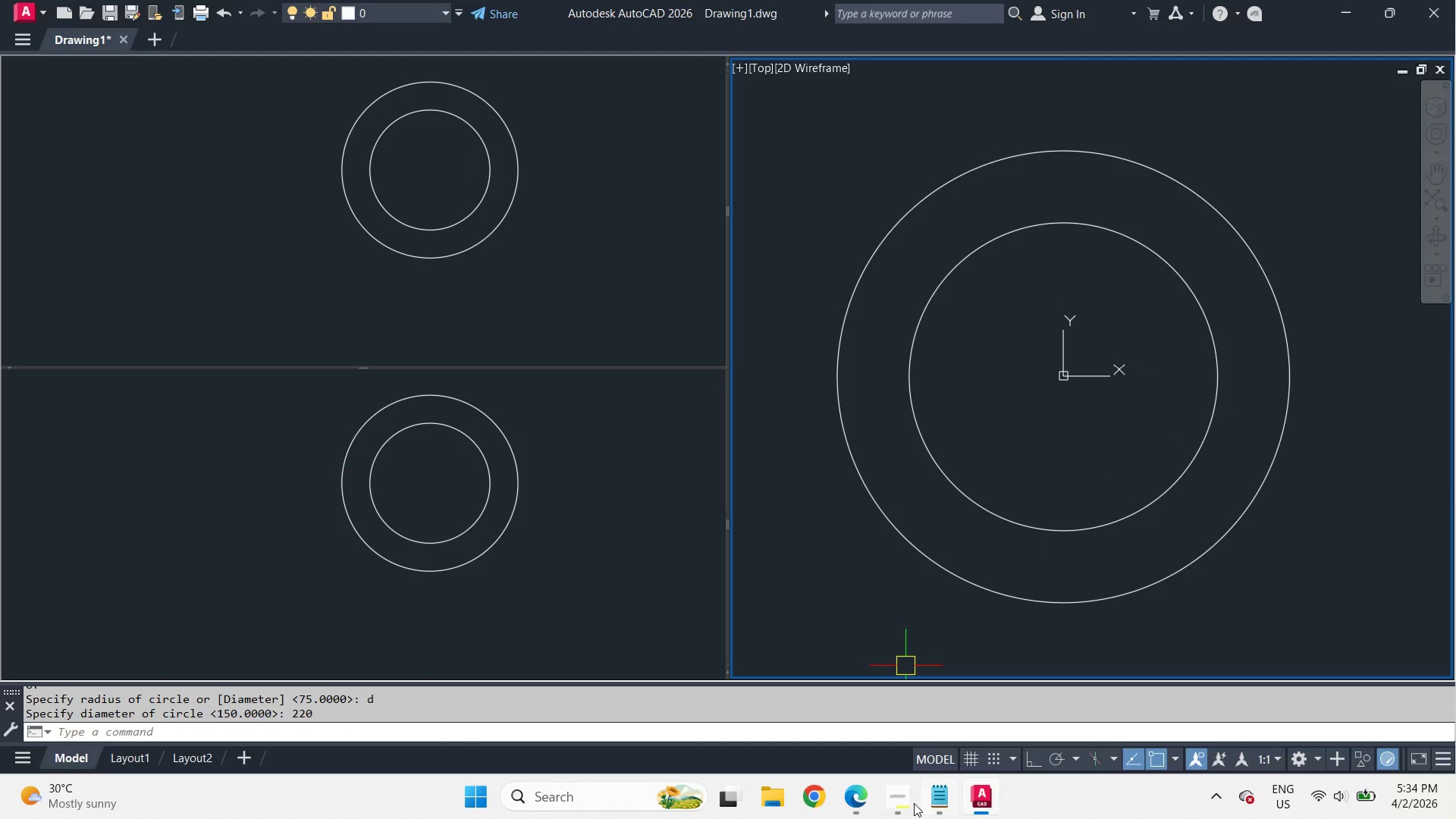 
left_click([906, 802])